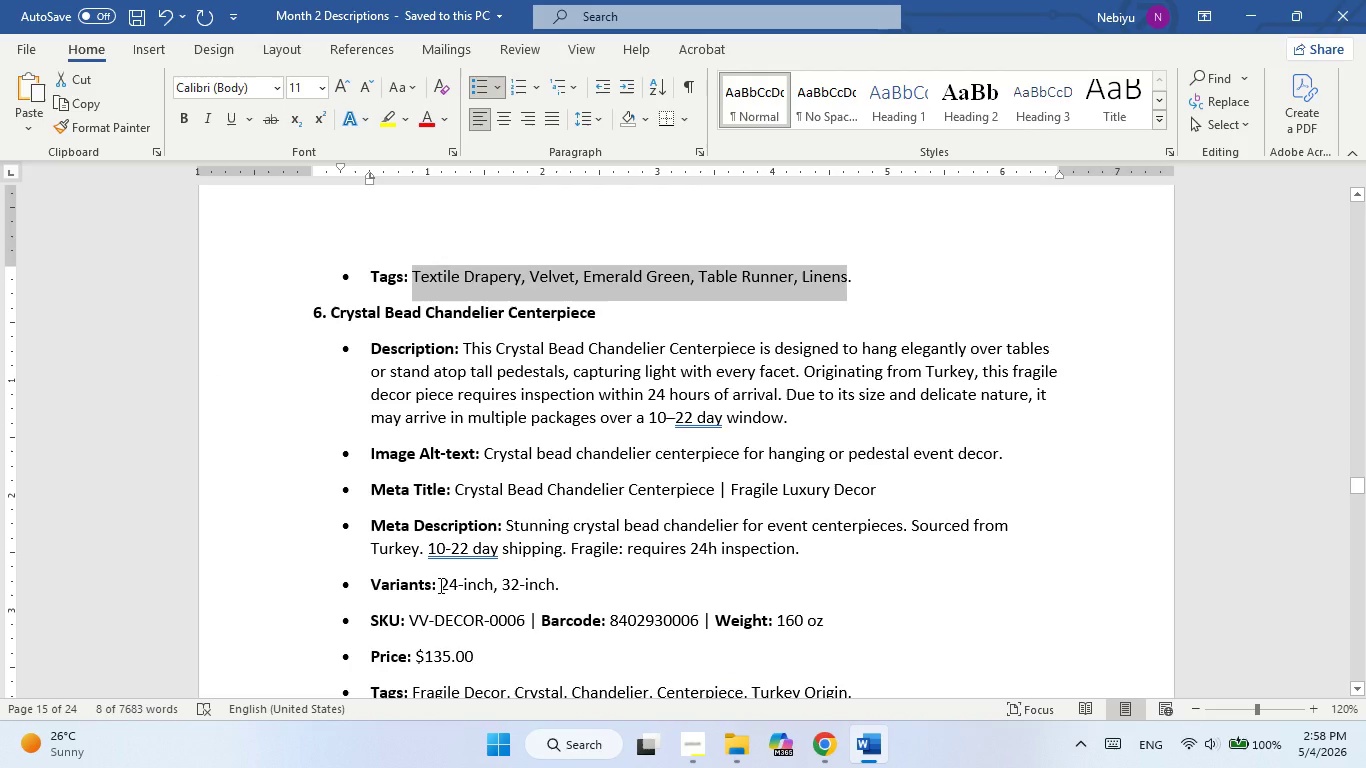 
scroll: coordinate [442, 539], scroll_direction: up, amount: 6.0
 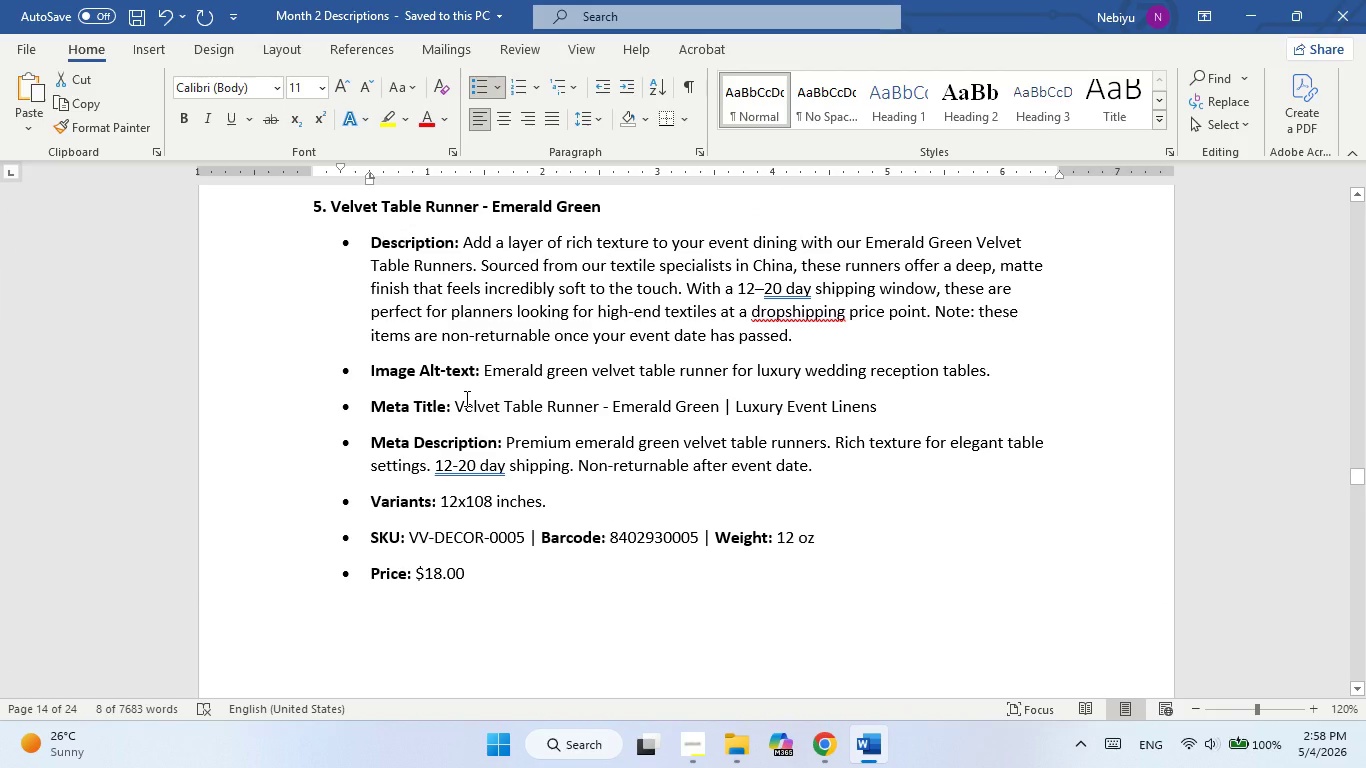 
left_click_drag(start_coordinate=[466, 398], to_coordinate=[865, 413])
 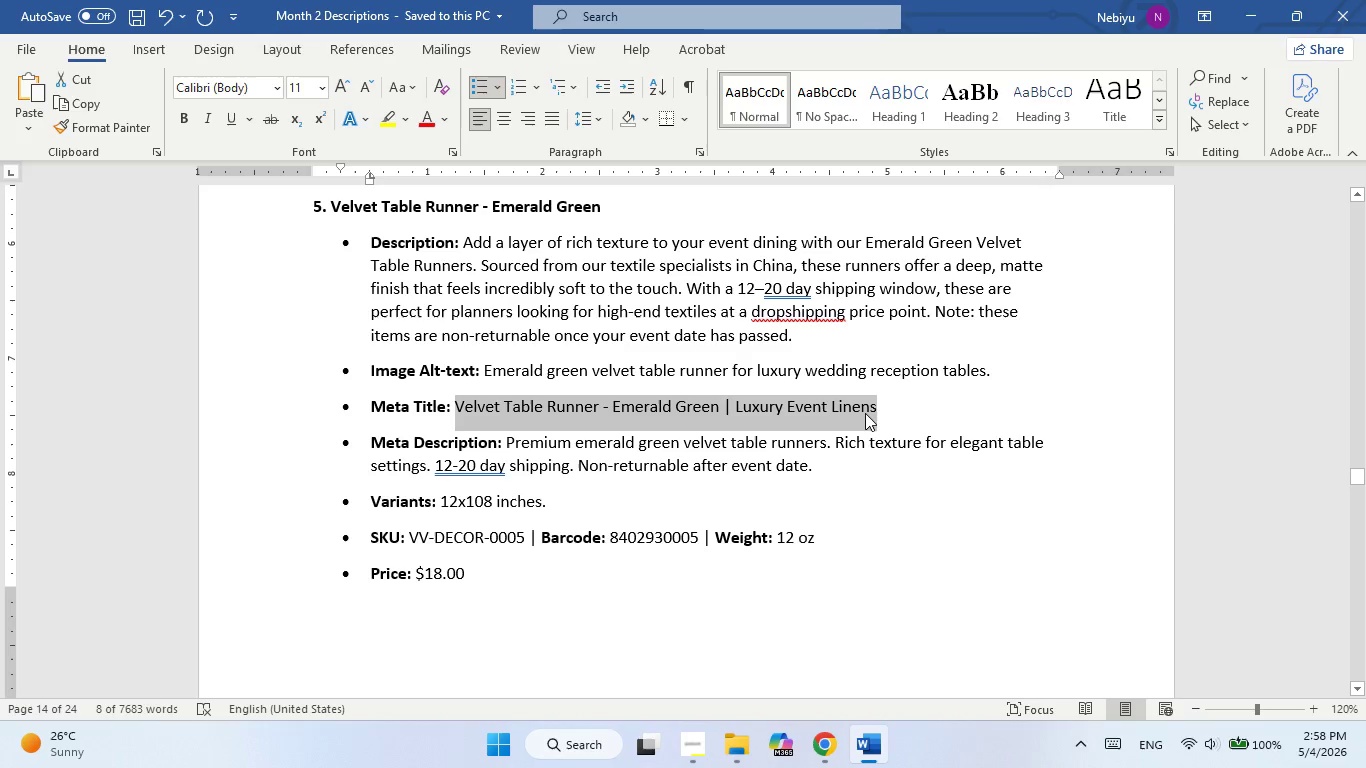 
right_click([865, 413])
 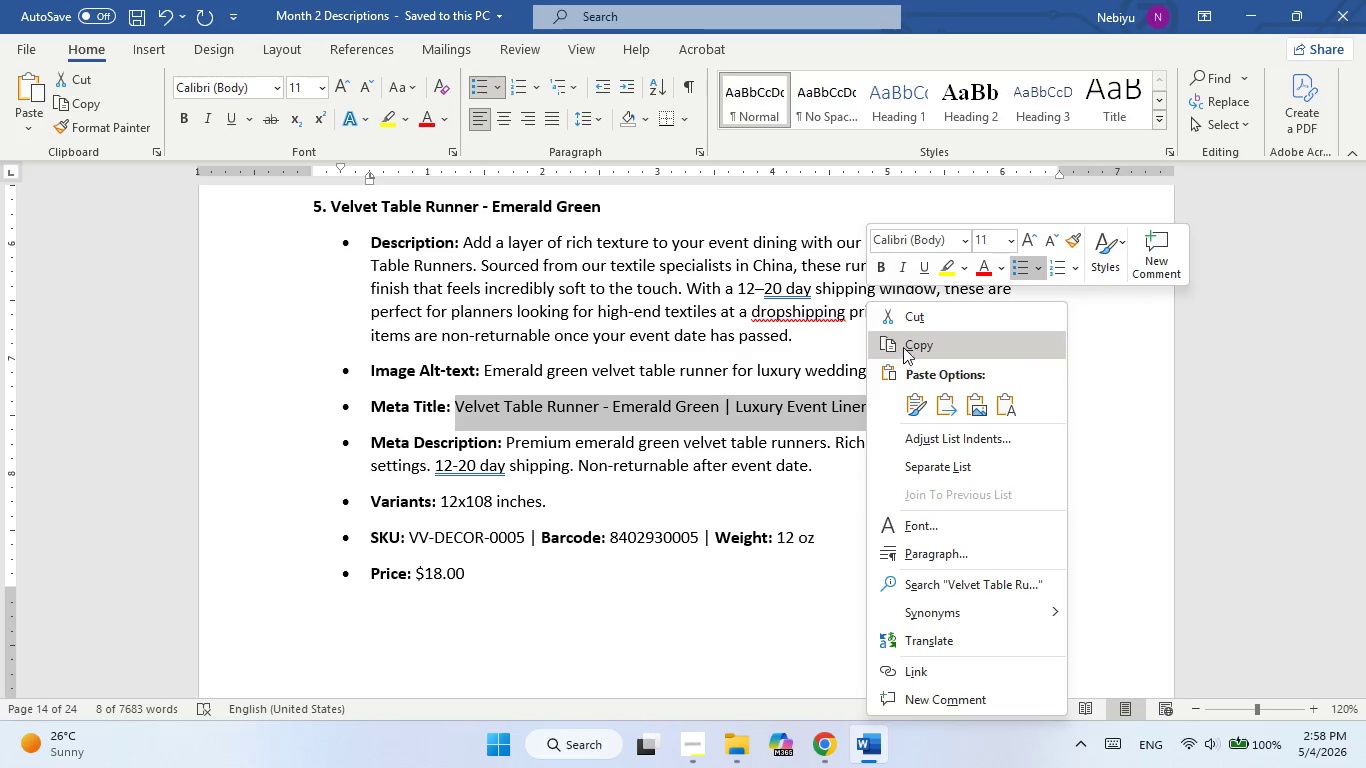 
left_click([907, 342])
 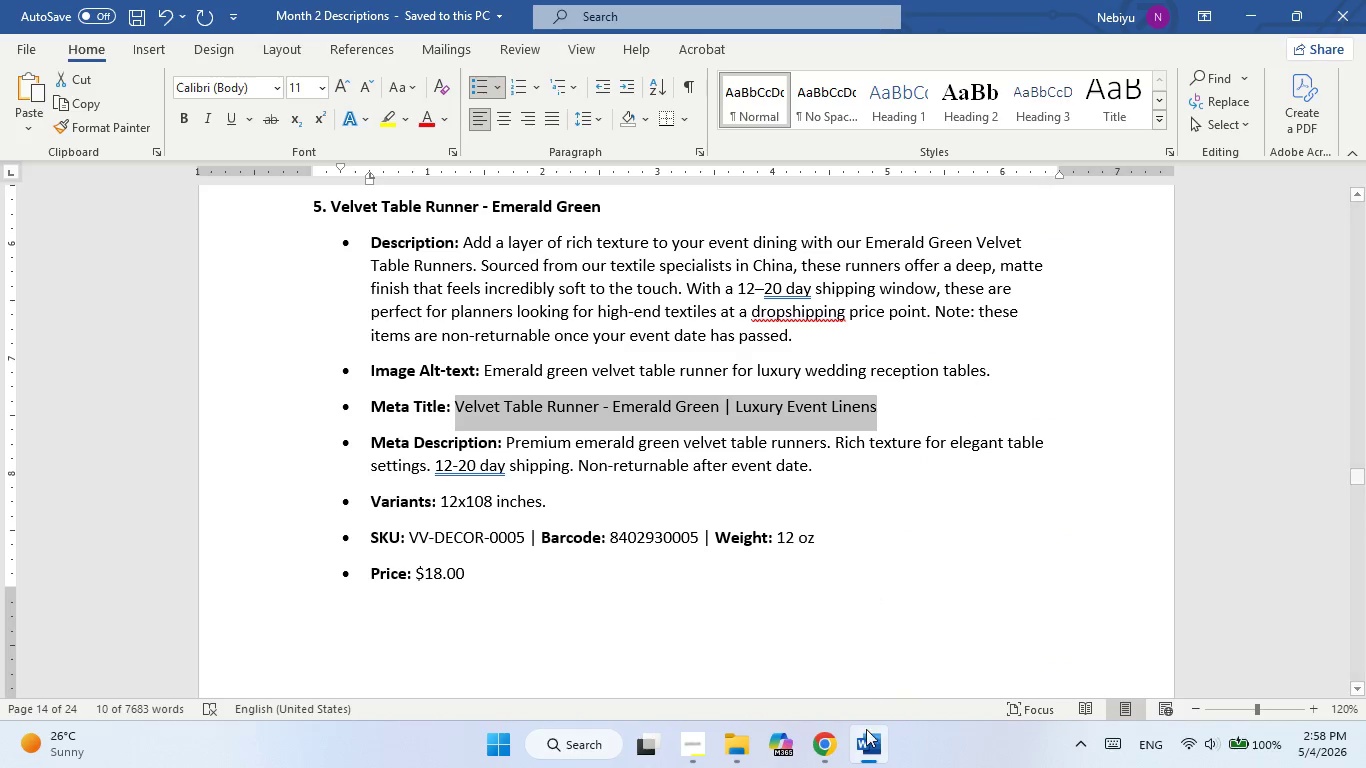 
left_click([866, 743])
 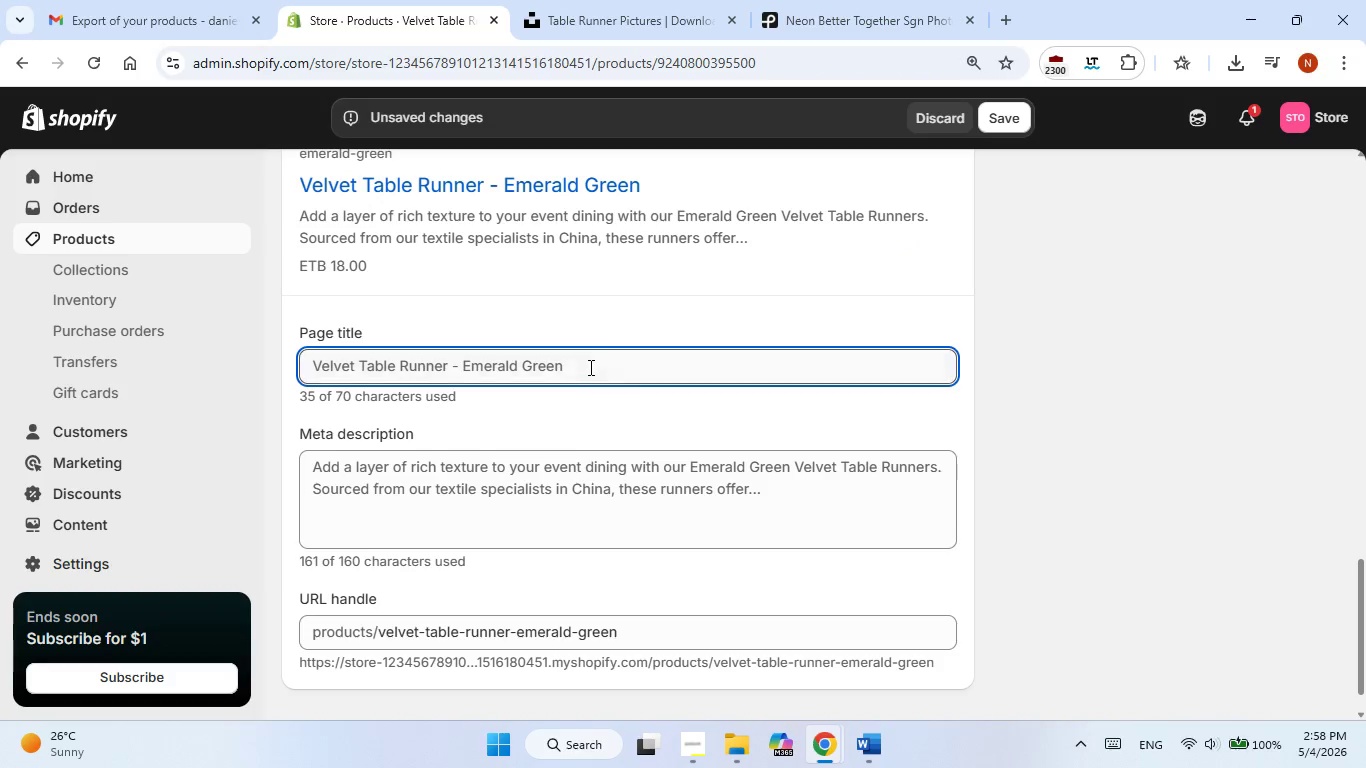 
double_click([589, 367])
 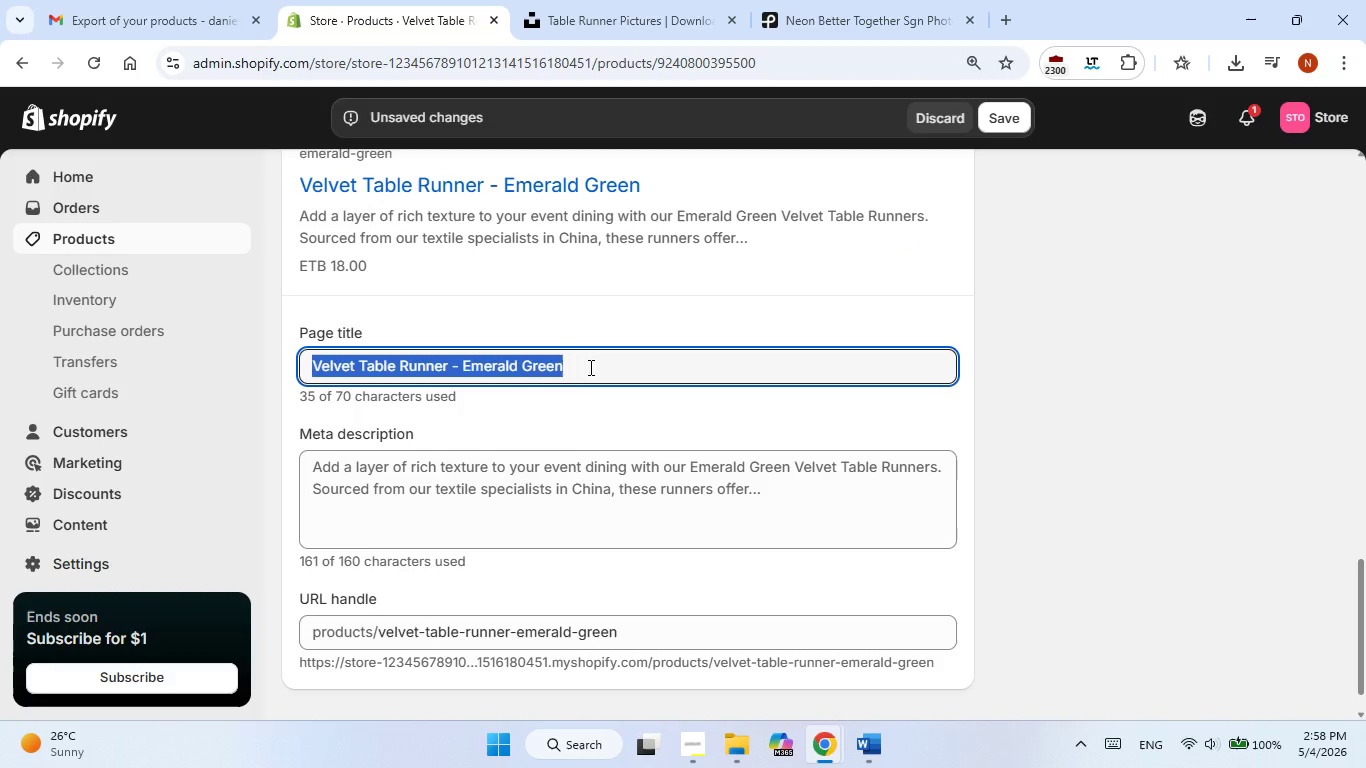 
triple_click([589, 367])
 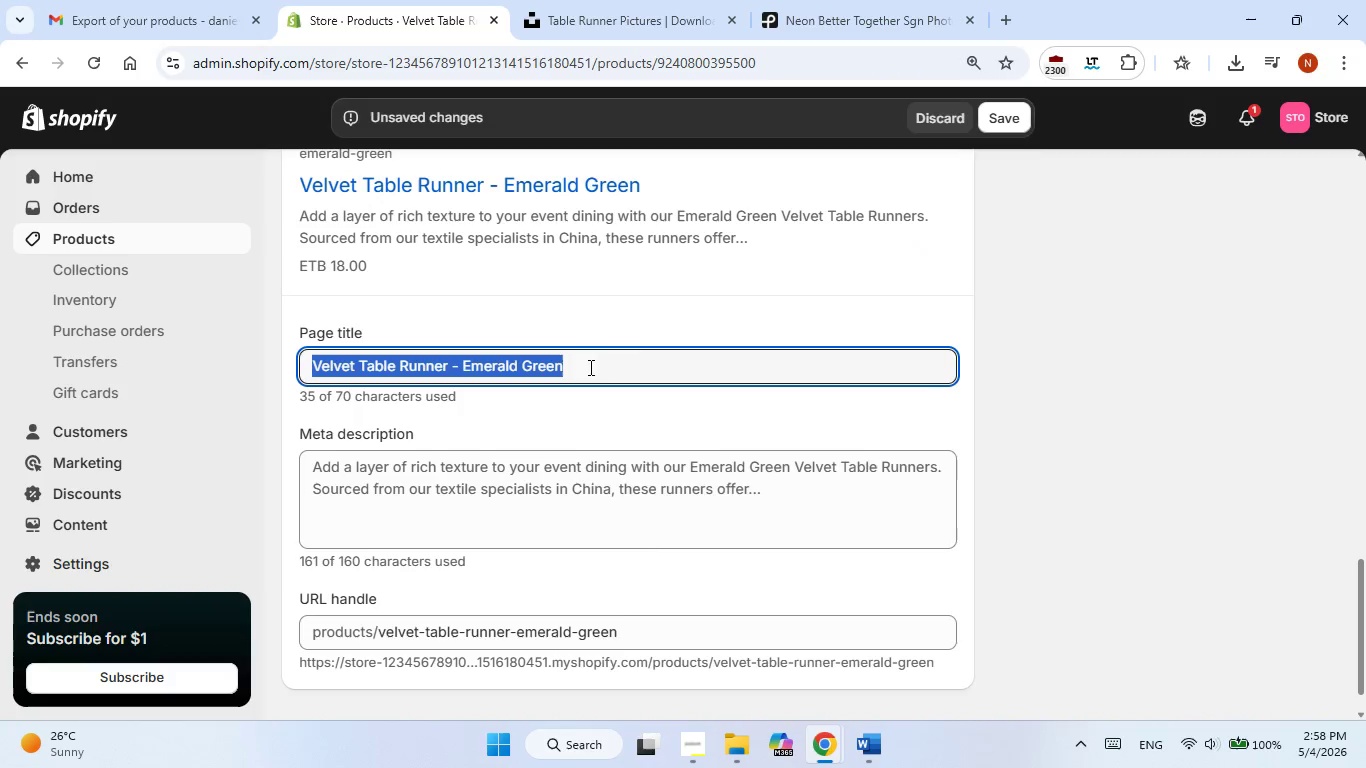 
right_click([589, 367])
 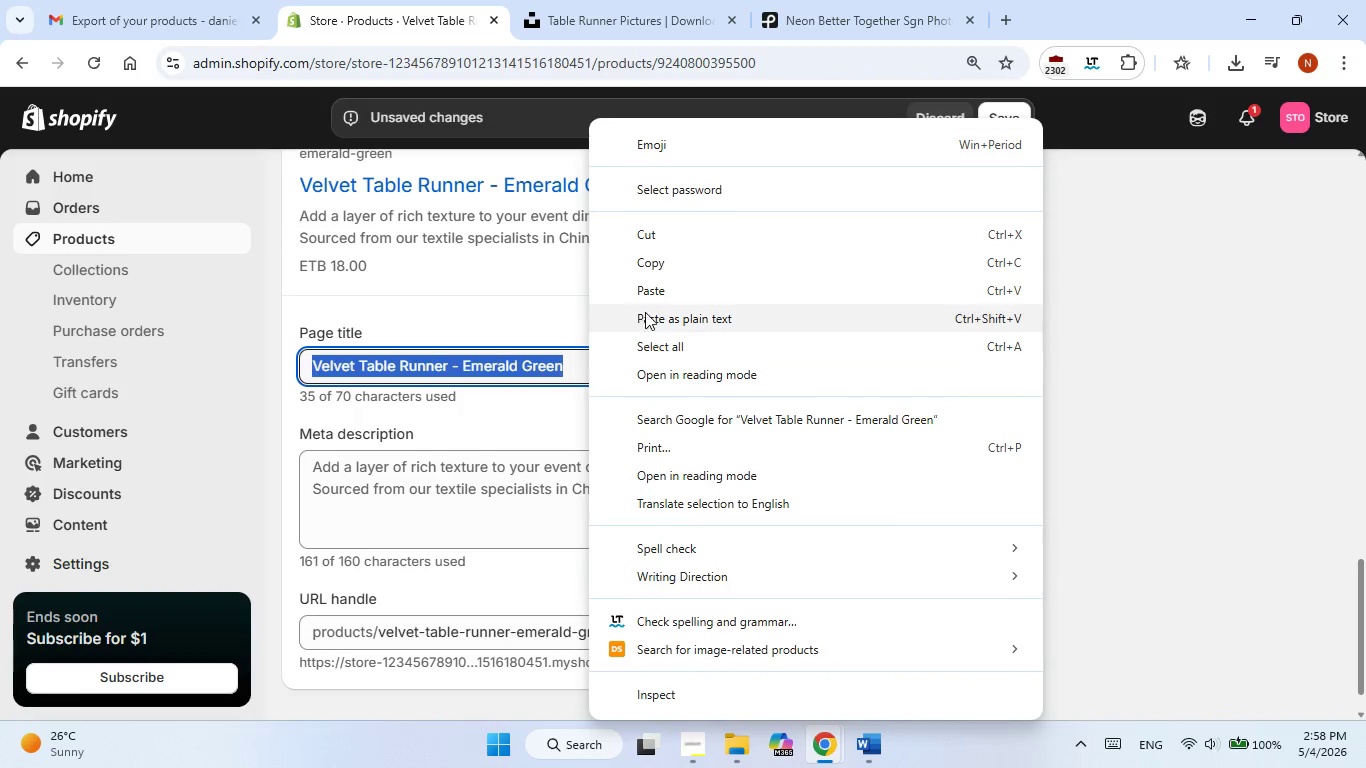 
left_click([651, 299])
 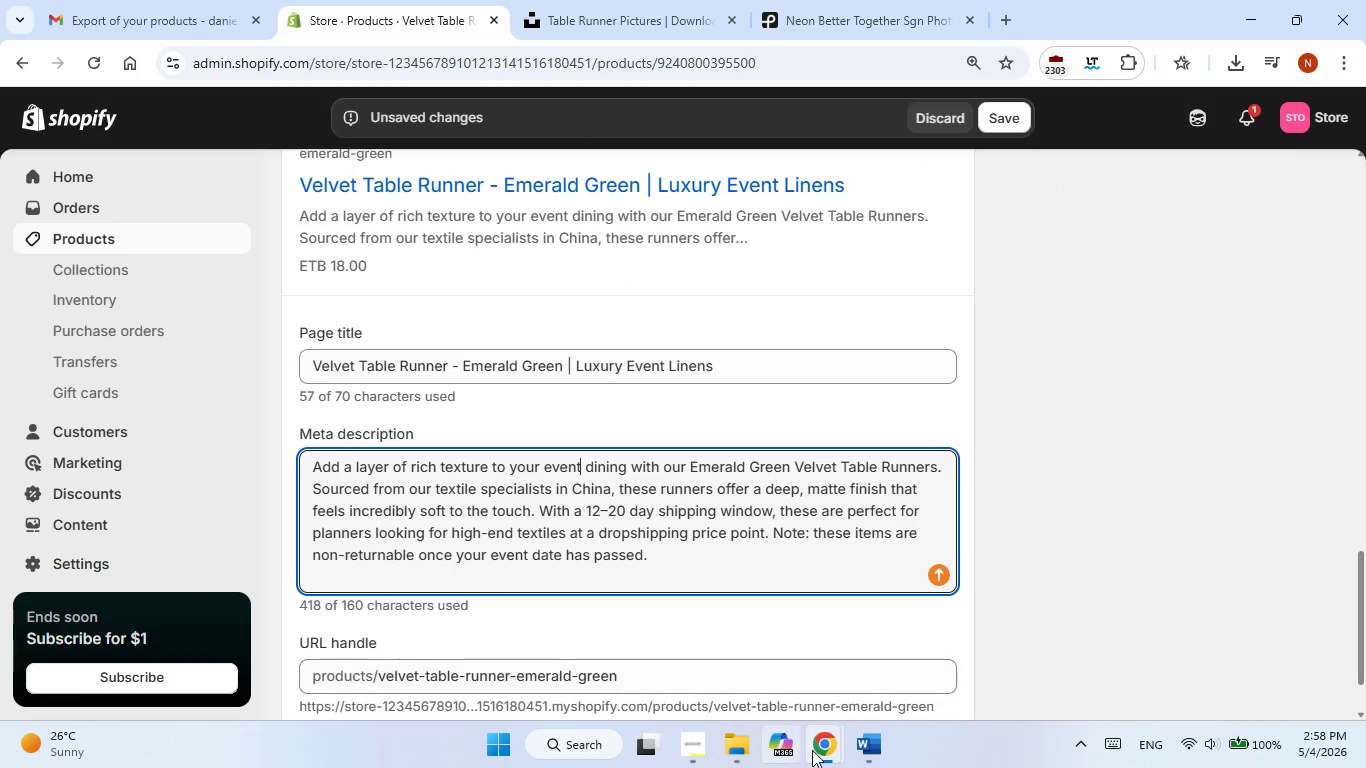 
left_click([858, 753])
 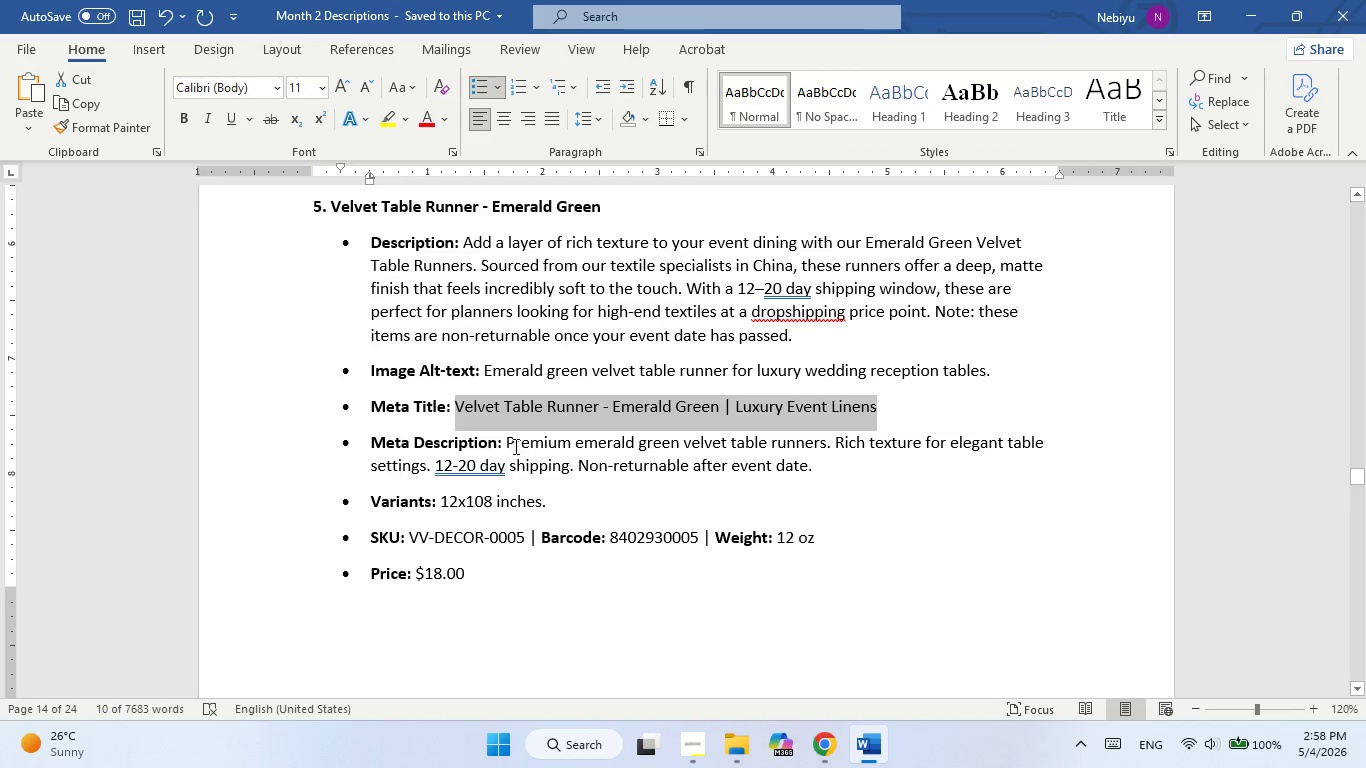 
left_click_drag(start_coordinate=[534, 443], to_coordinate=[830, 463])
 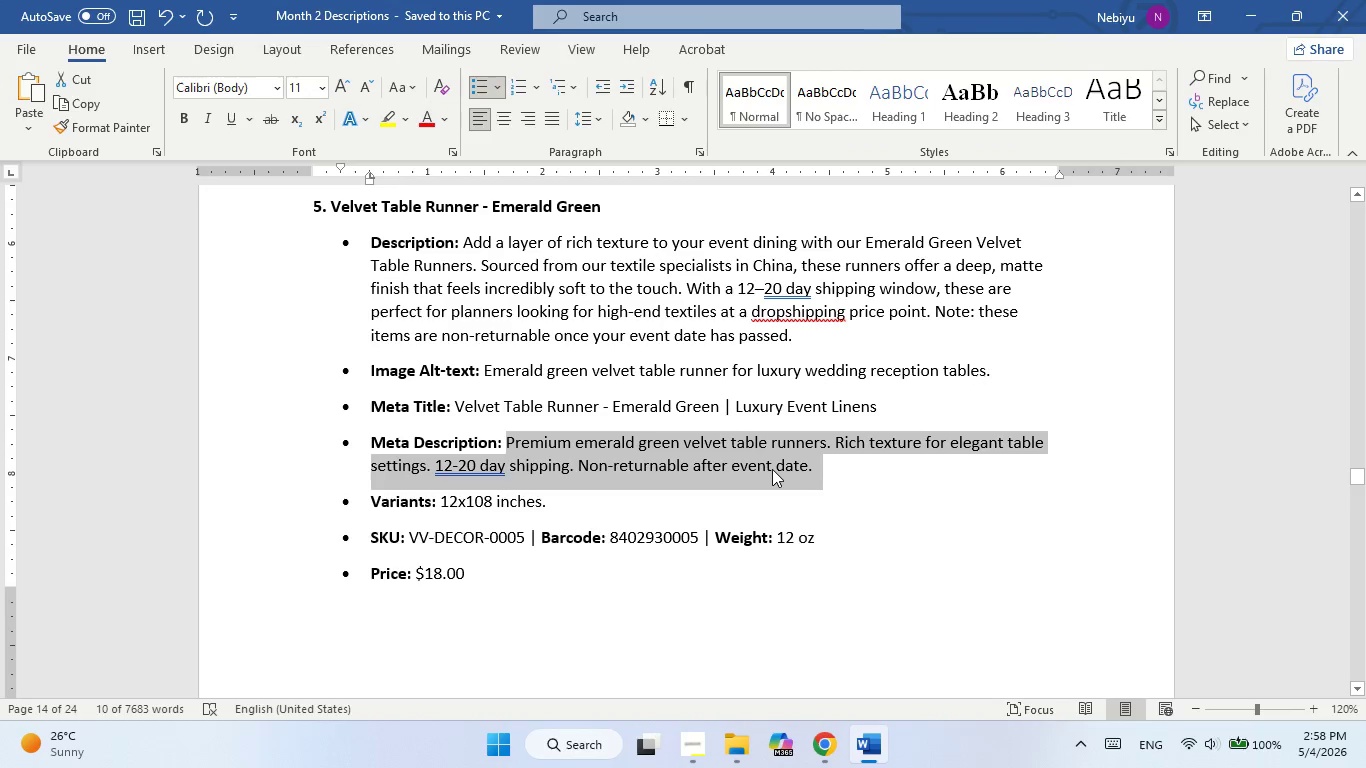 
right_click([772, 469])
 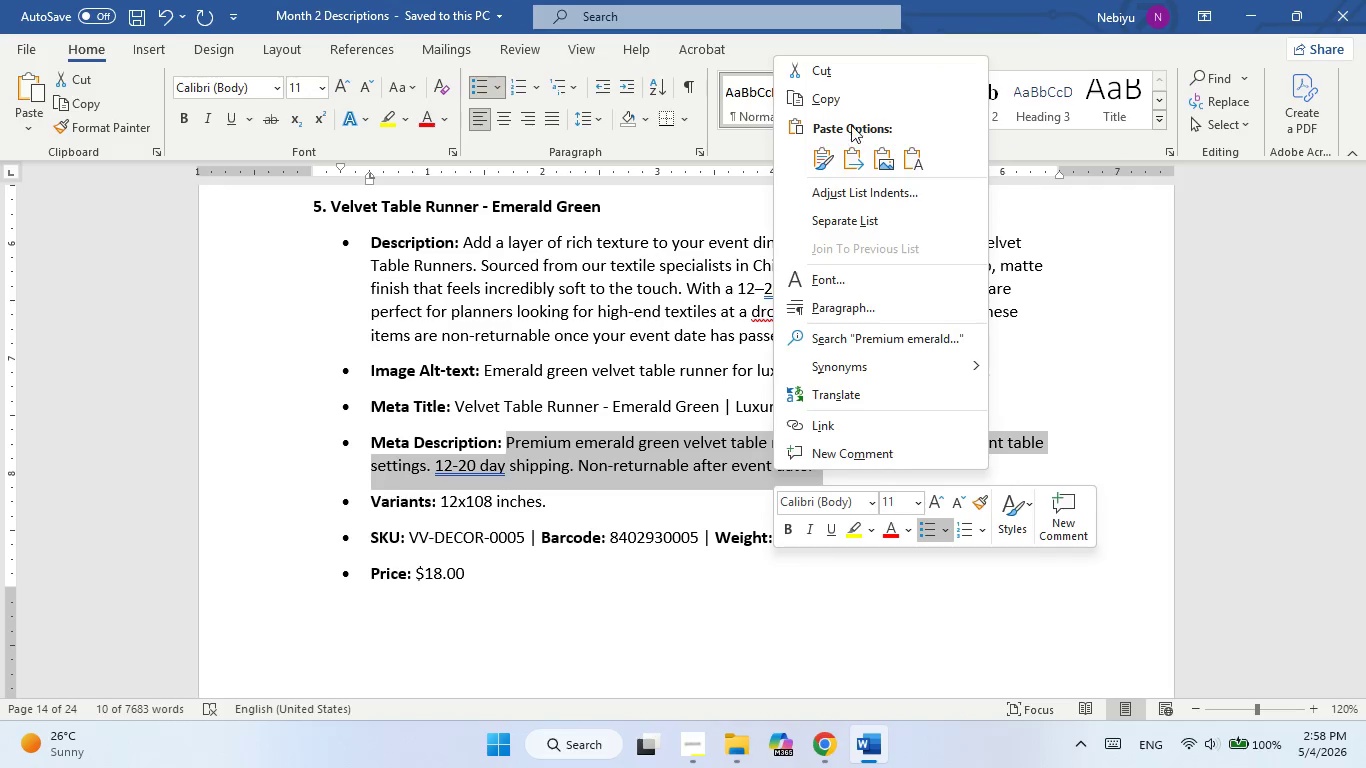 
left_click([850, 109])
 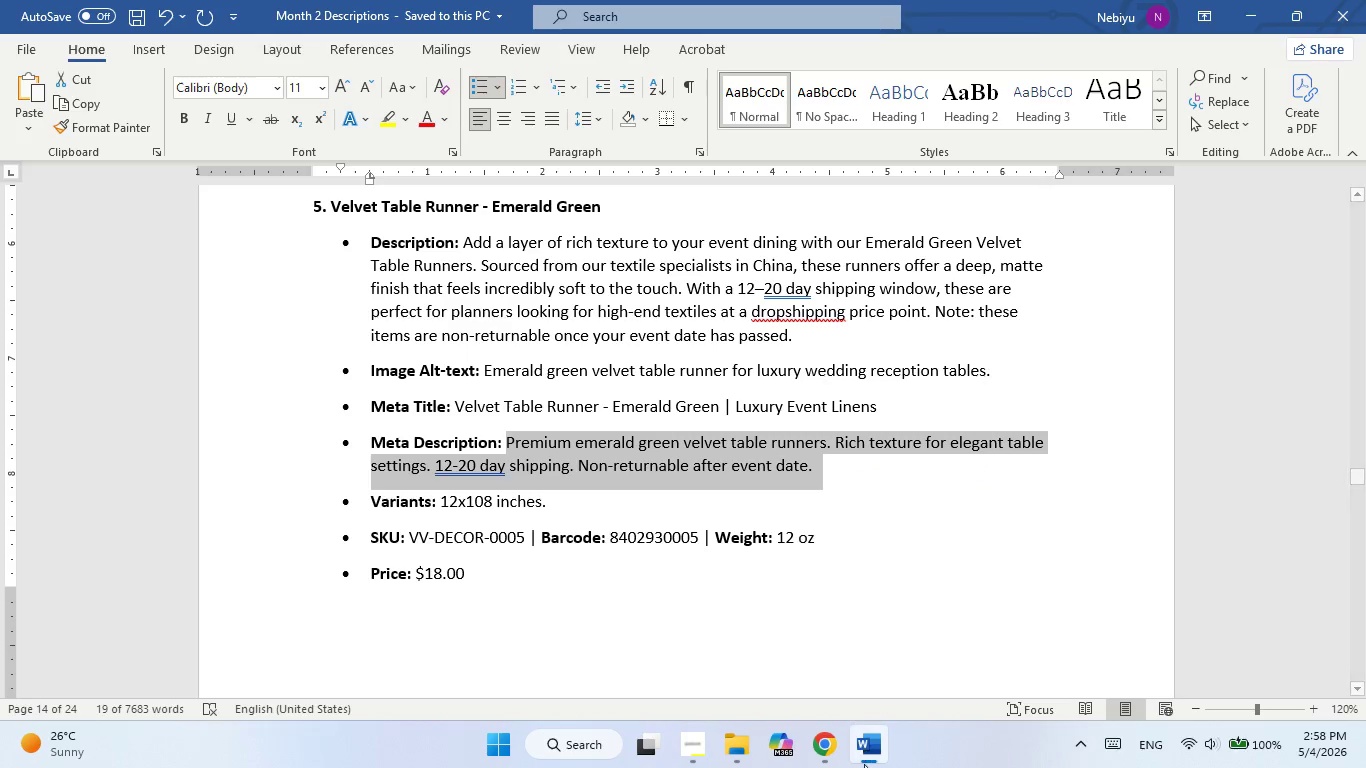 
left_click([864, 767])
 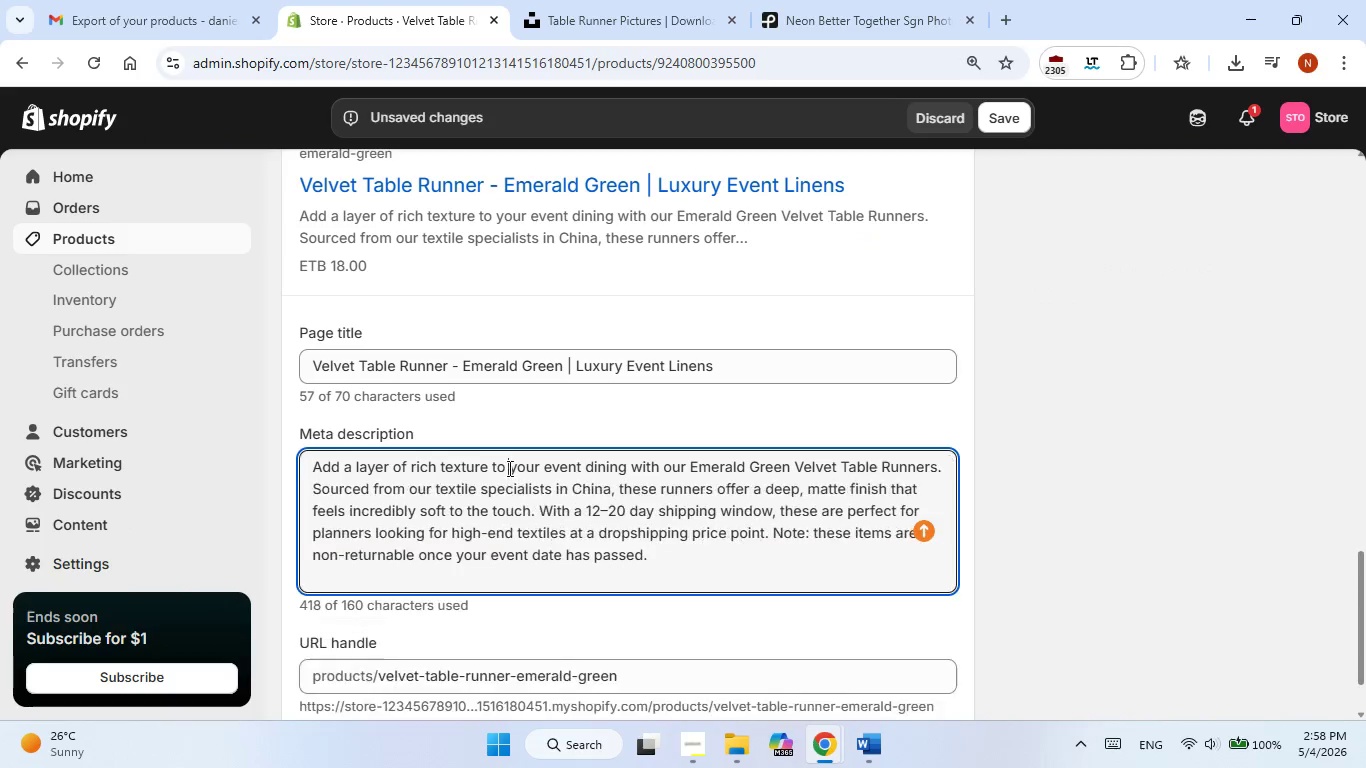 
double_click([508, 468])
 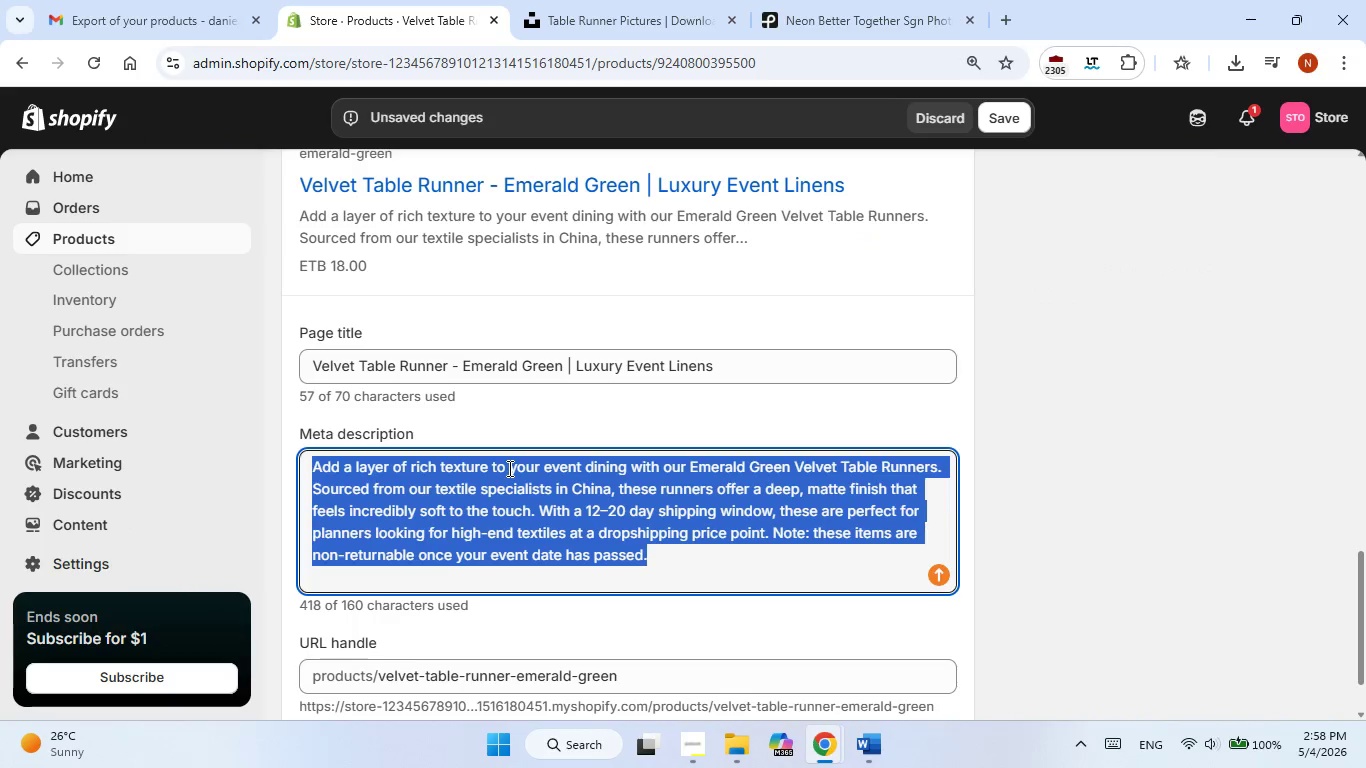 
triple_click([508, 468])
 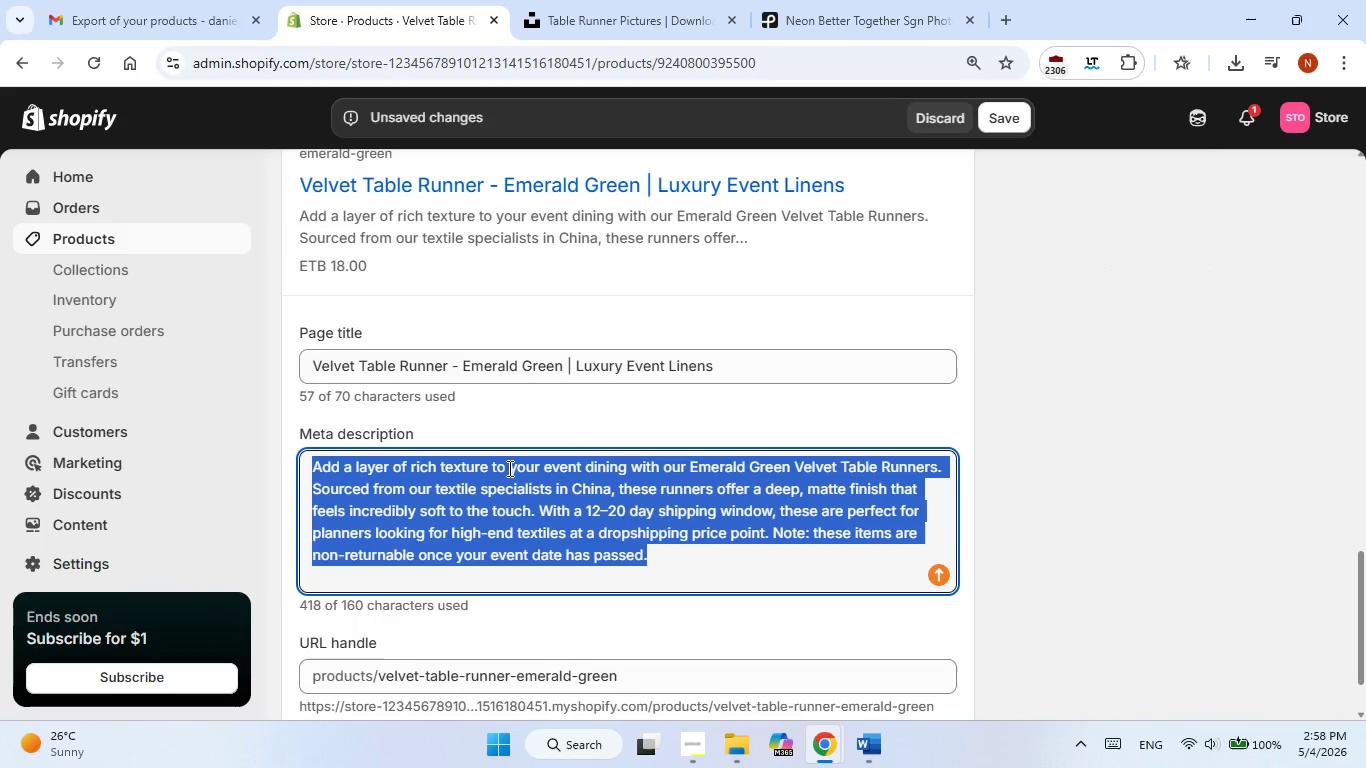 
right_click([508, 468])
 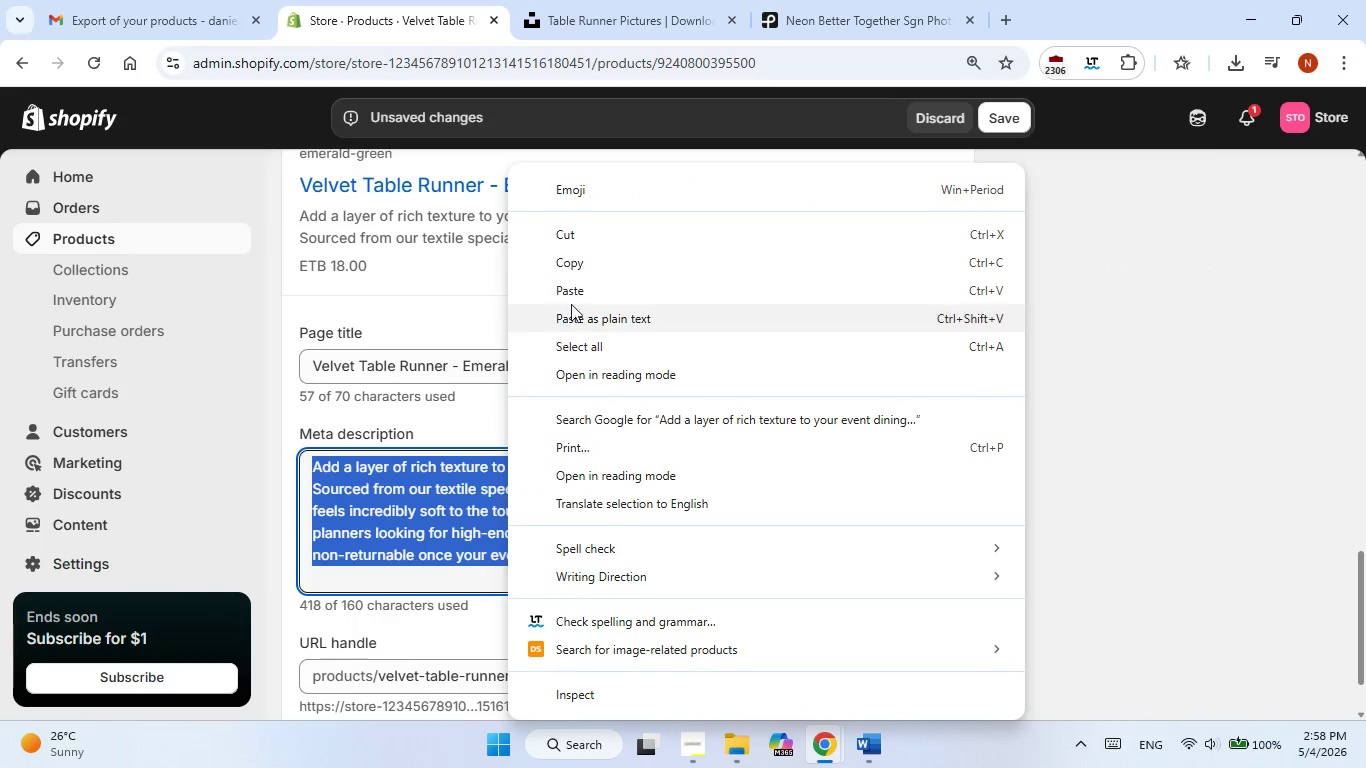 
left_click([580, 286])
 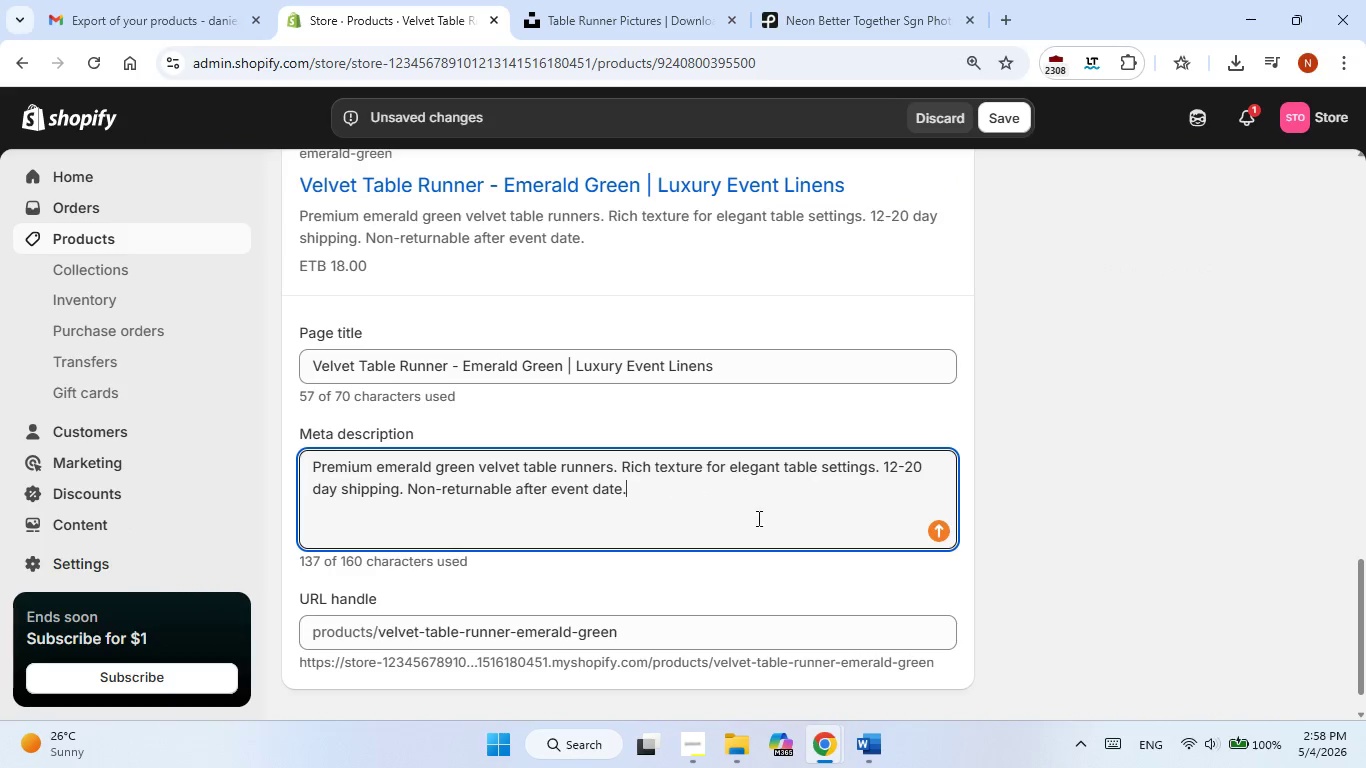 
scroll: coordinate [790, 519], scroll_direction: up, amount: 10.0
 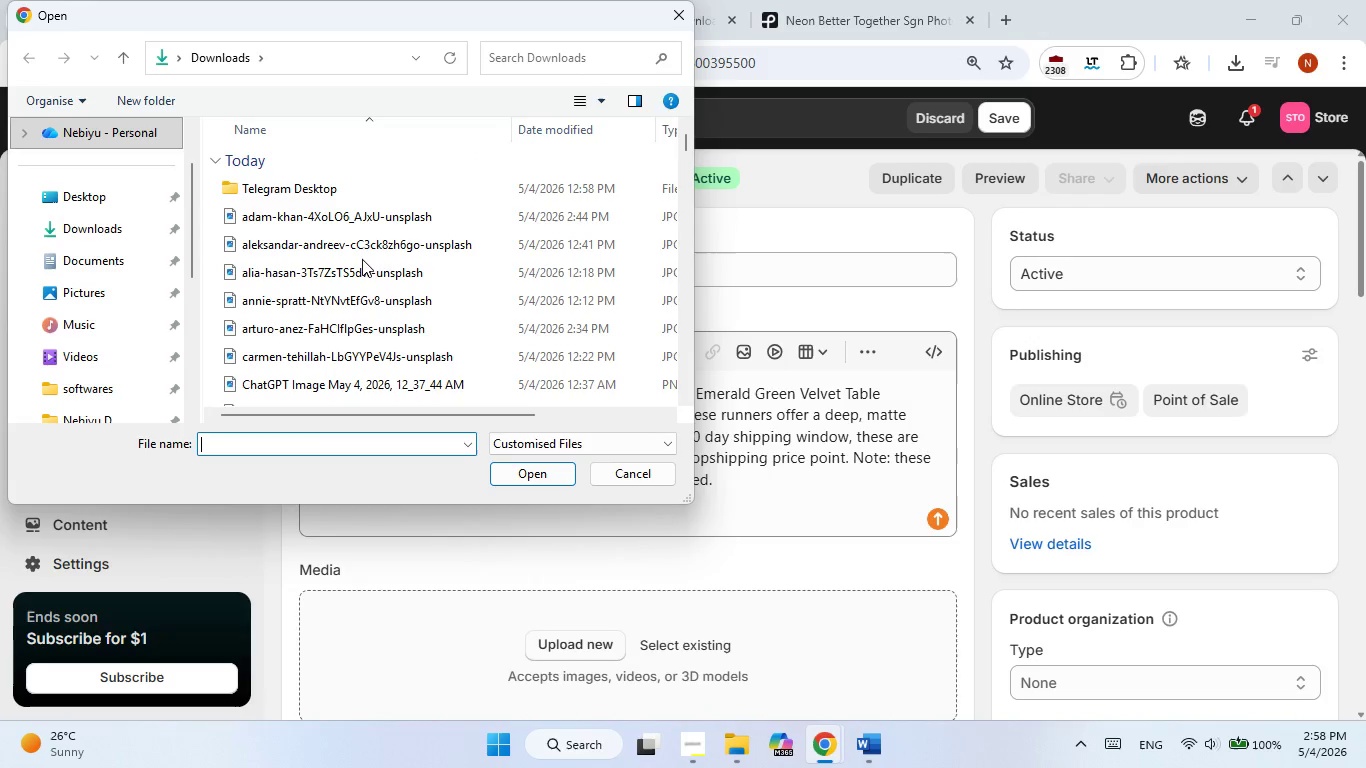 
wait(7.51)
 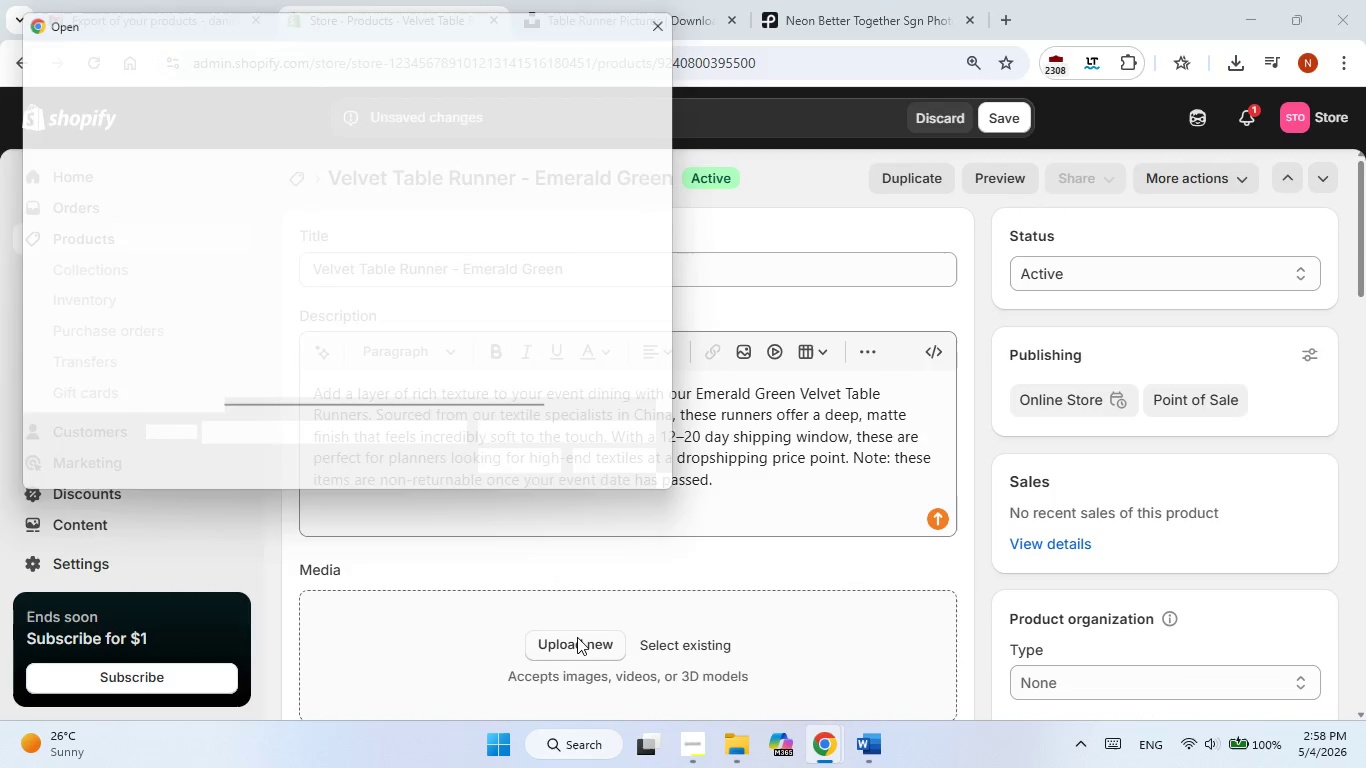 
scroll: coordinate [528, 337], scroll_direction: down, amount: 1.0
 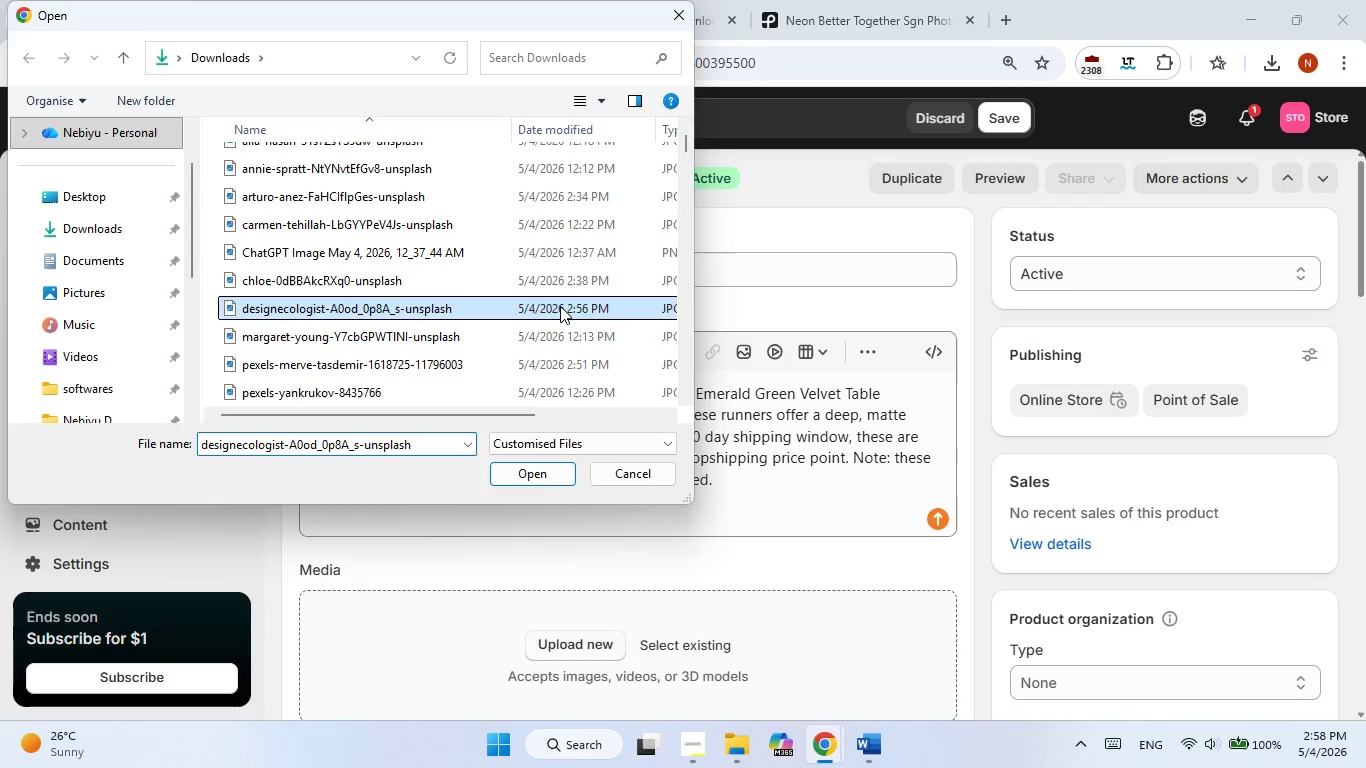 
double_click([560, 306])
 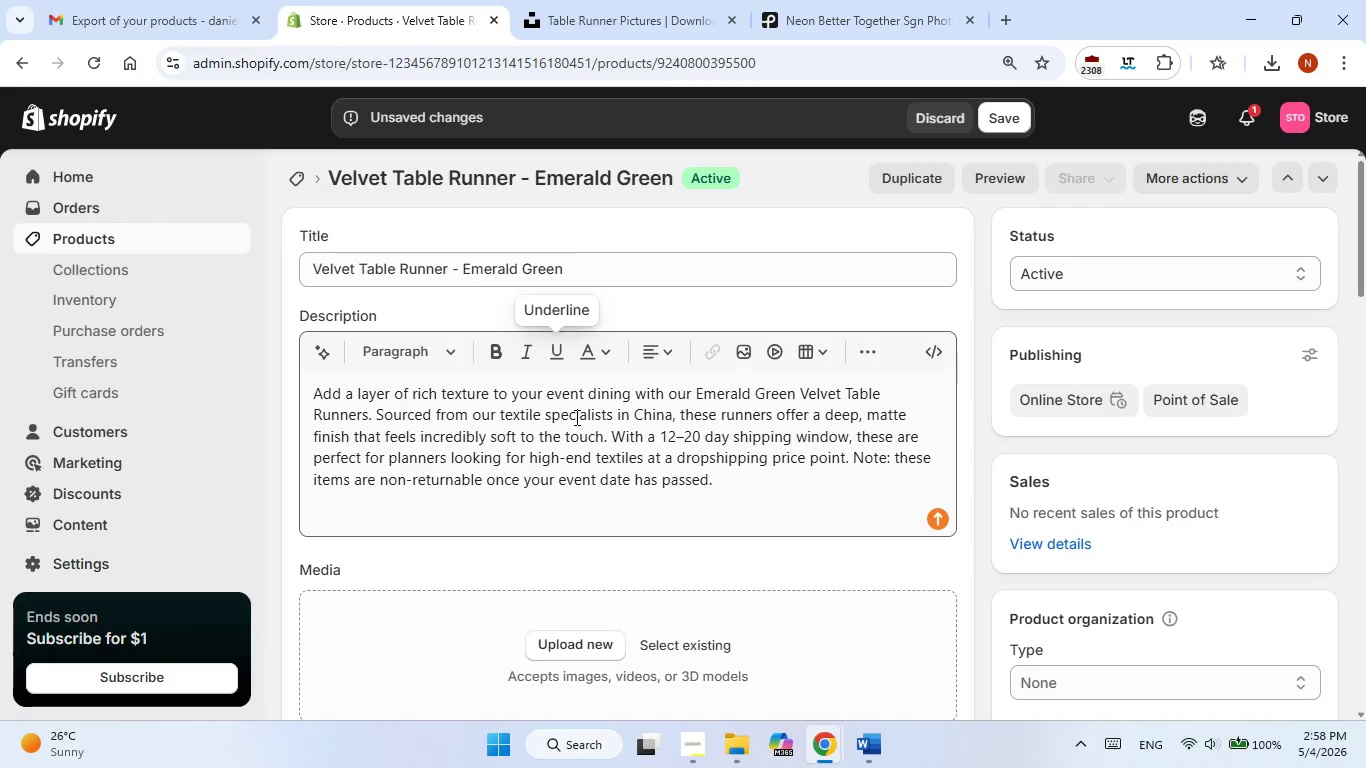 
left_click([706, 651])
 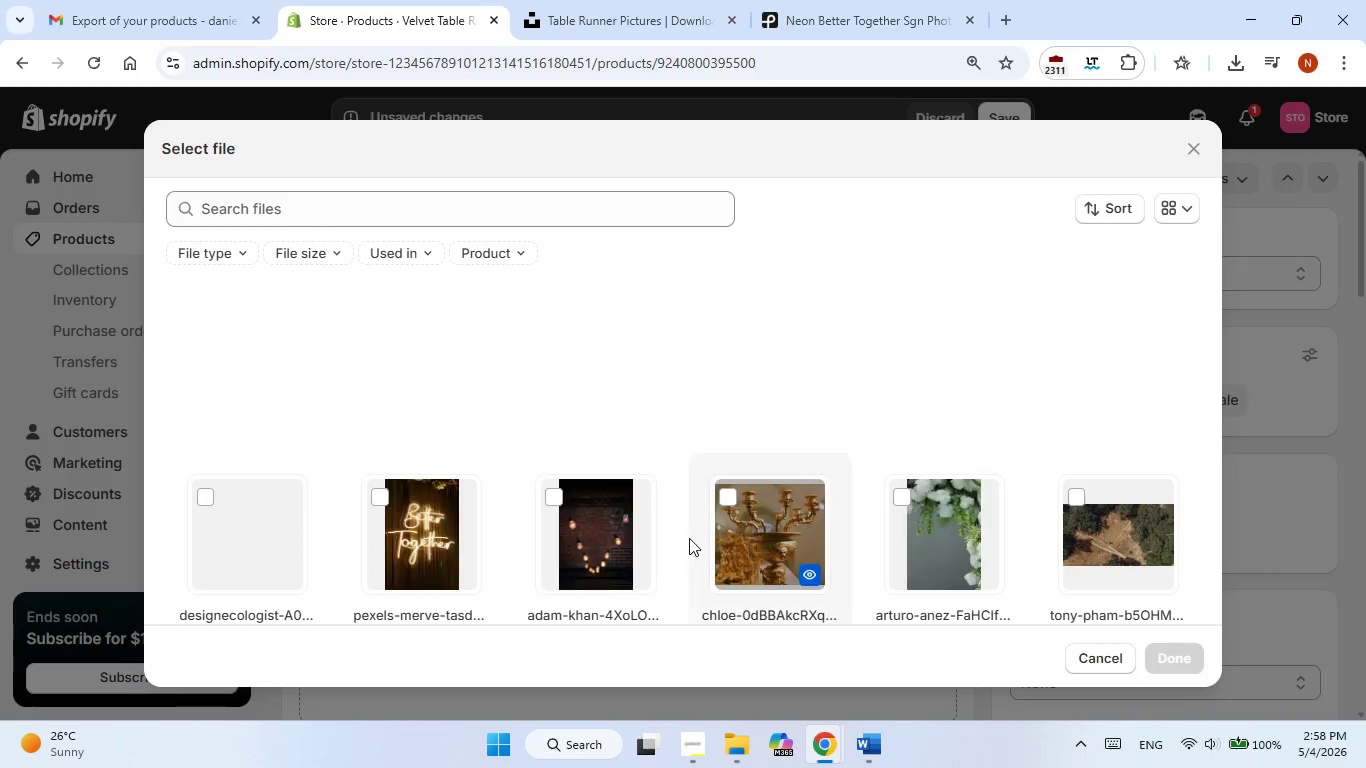 
mouse_move([618, 334])
 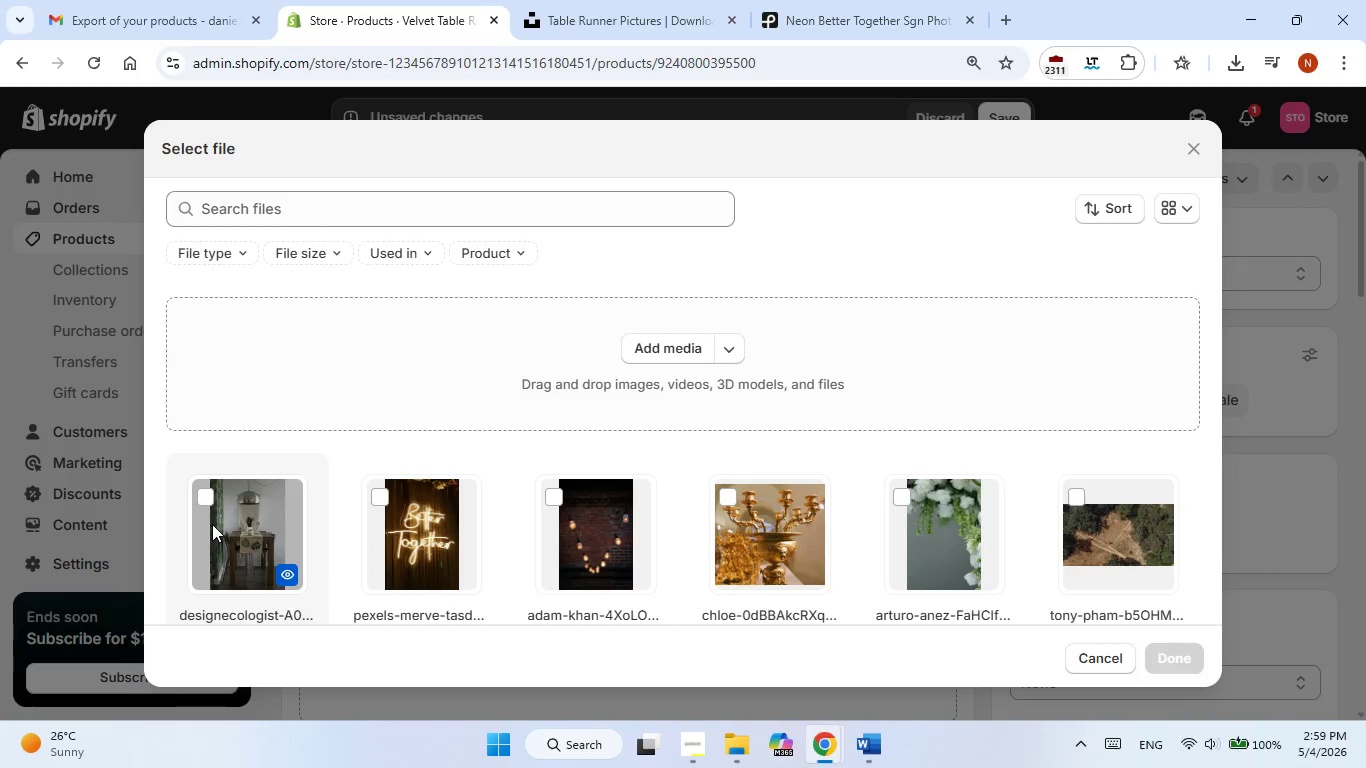 
left_click([212, 524])
 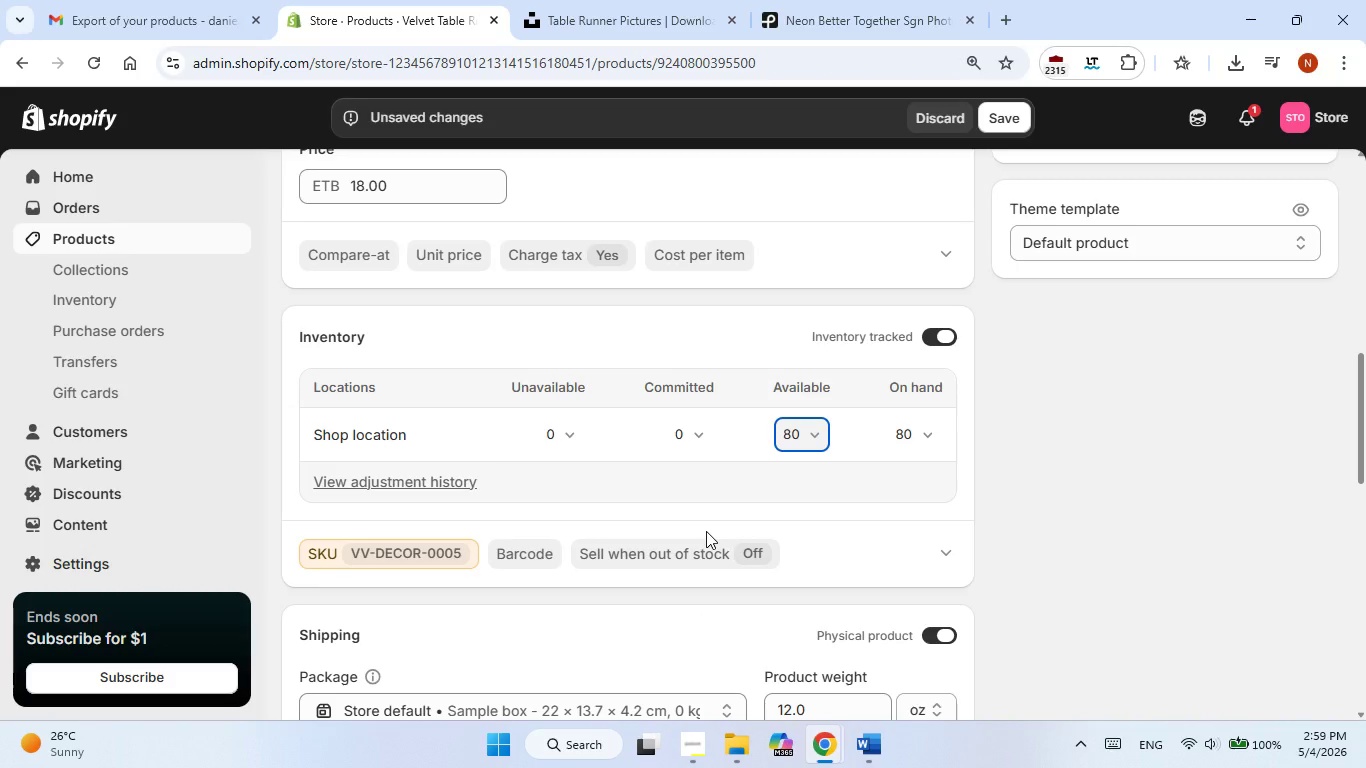 
scroll: coordinate [706, 528], scroll_direction: up, amount: 1.0
 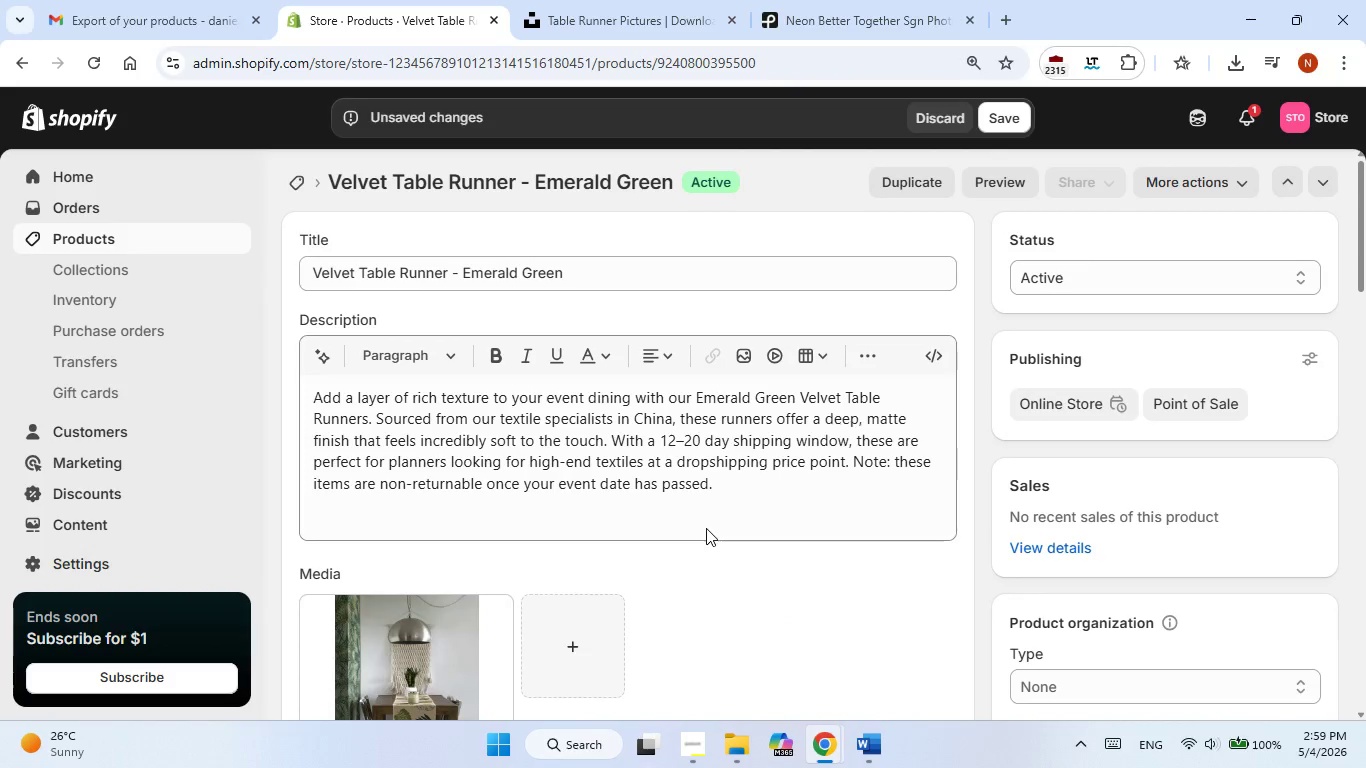 
scroll: coordinate [706, 528], scroll_direction: down, amount: 1.0
 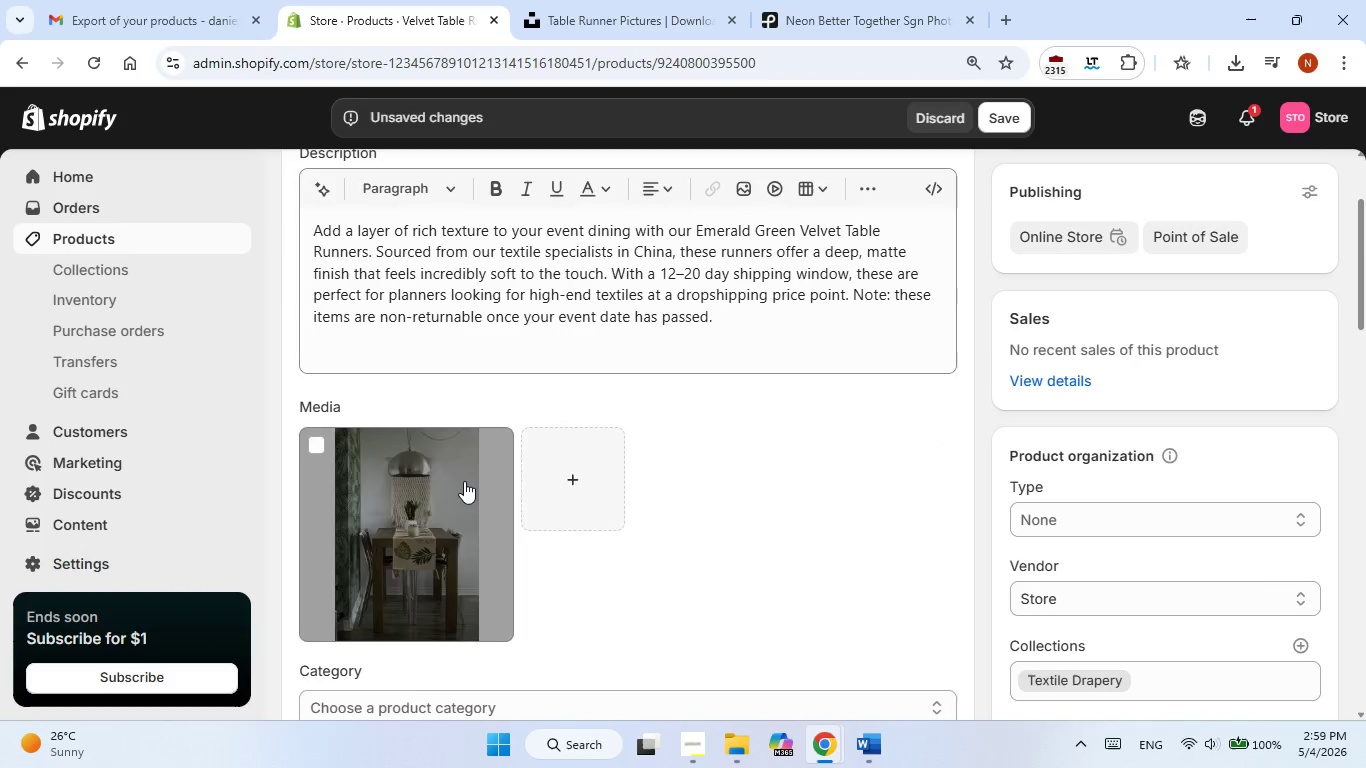 
left_click([464, 481])
 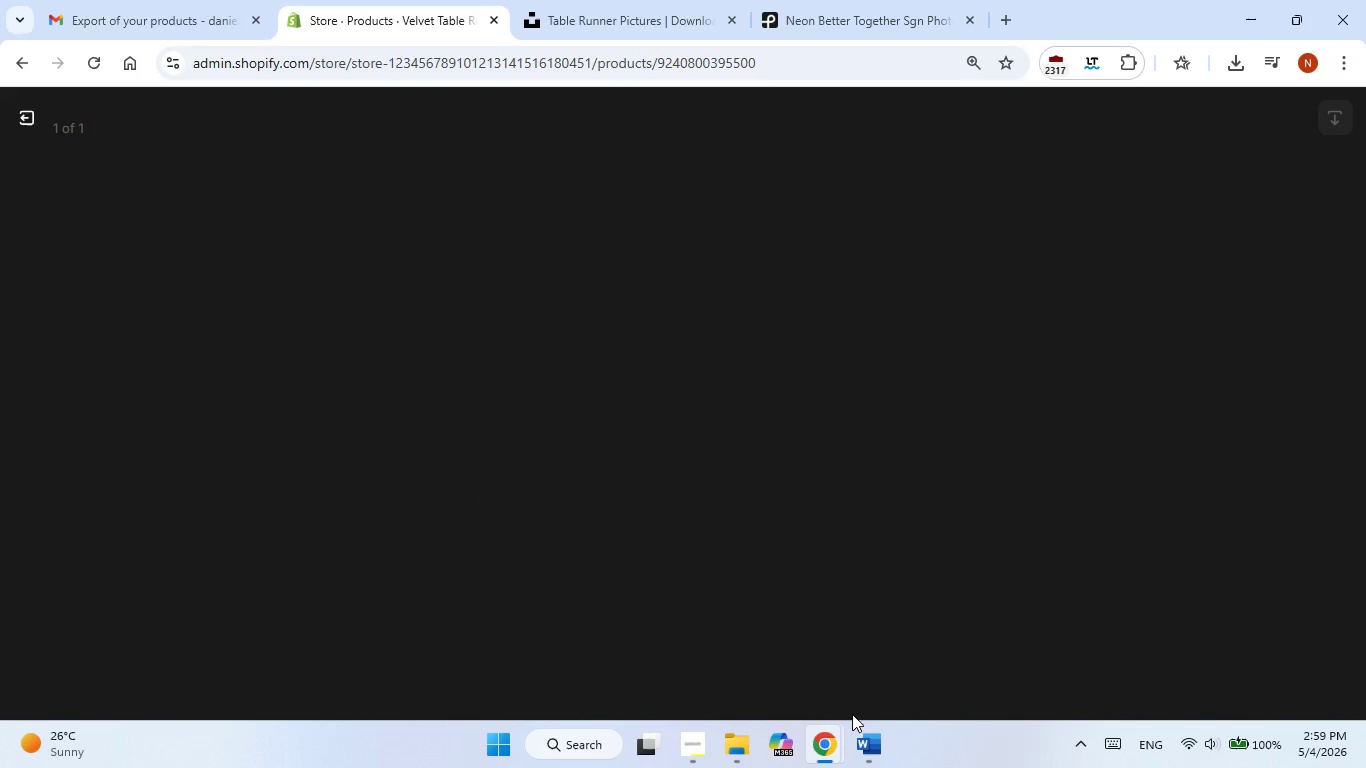 
left_click_drag(start_coordinate=[874, 747], to_coordinate=[876, 755])
 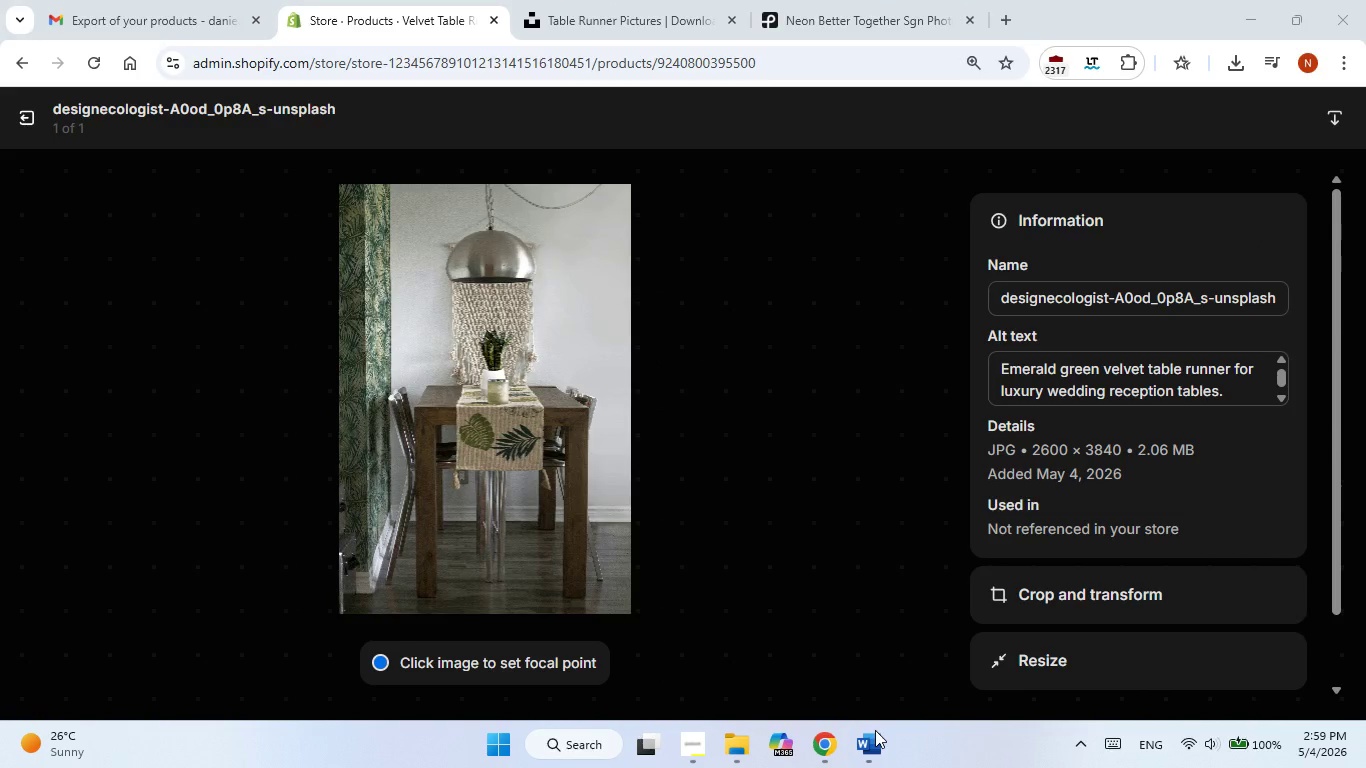 
left_click([875, 730])
 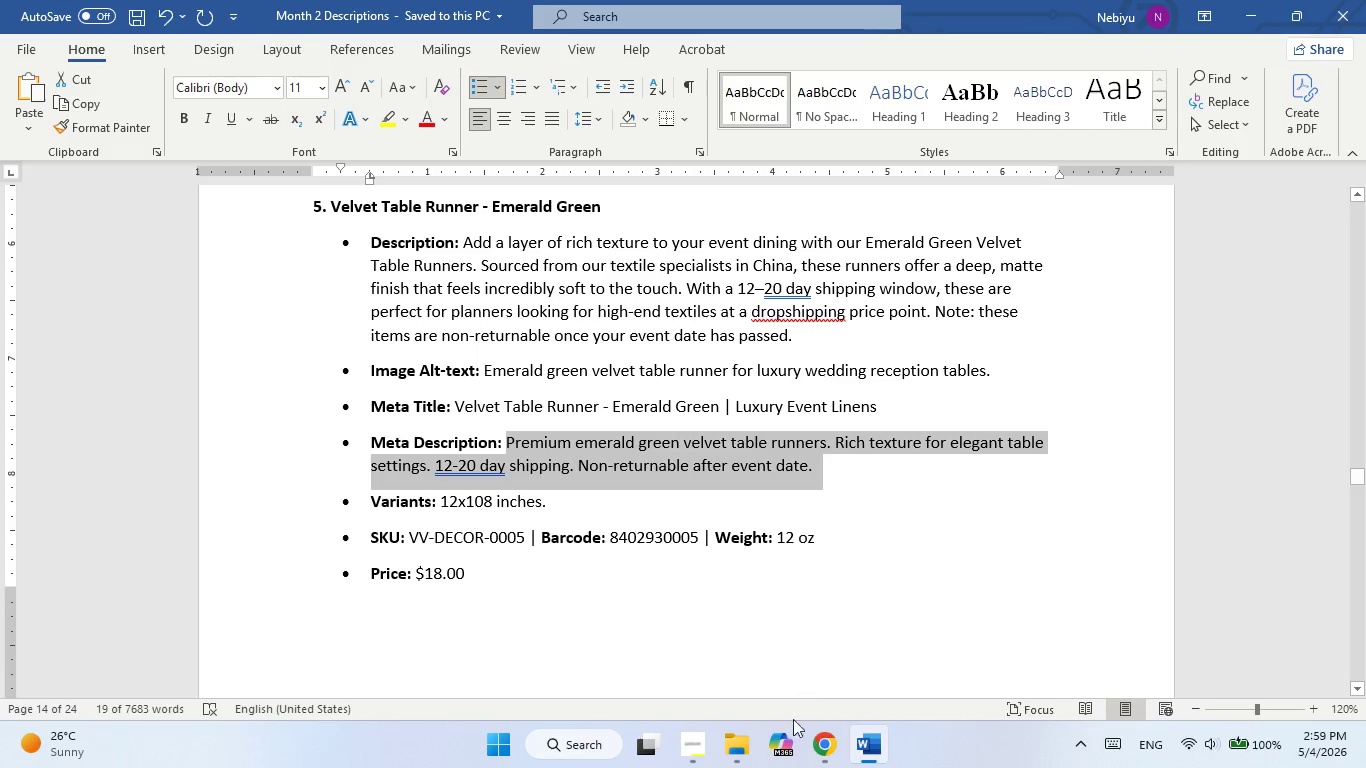 
left_click([800, 670])
 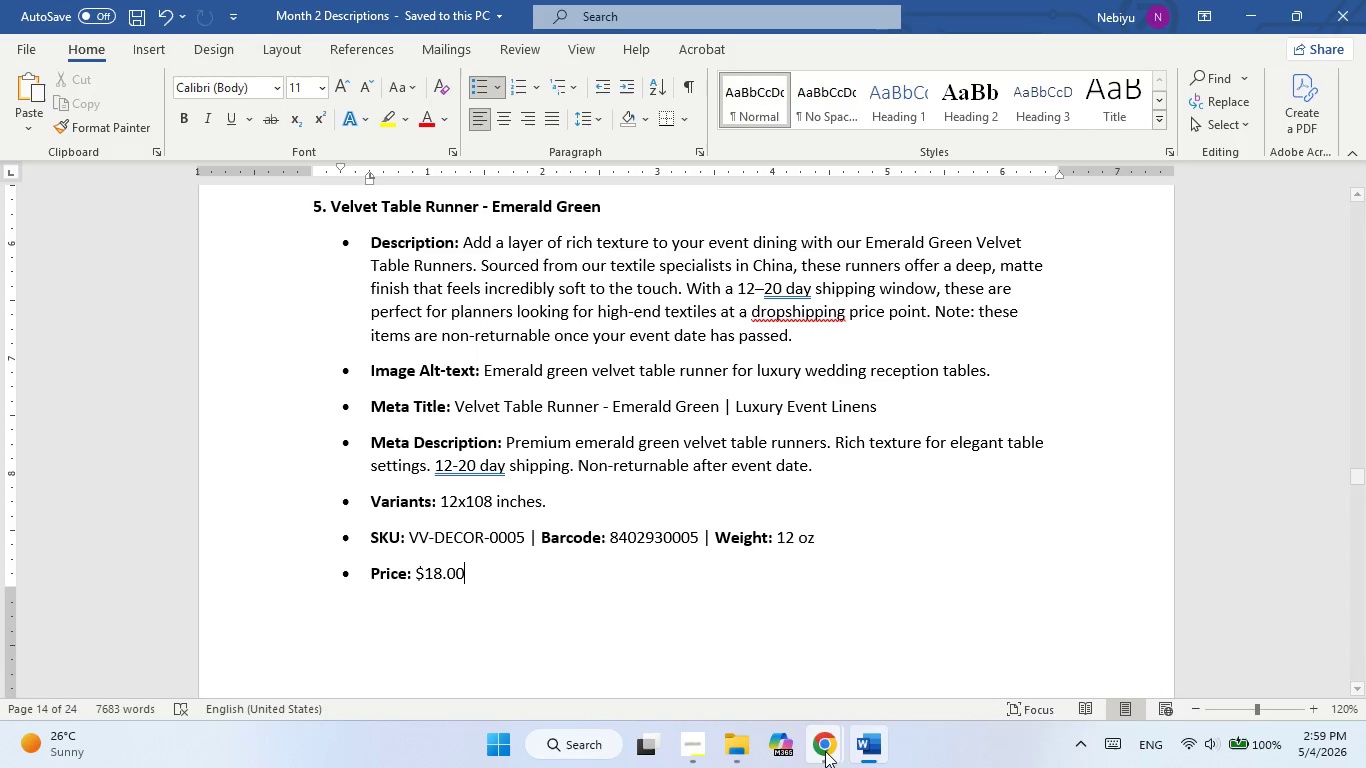 
left_click([831, 767])
 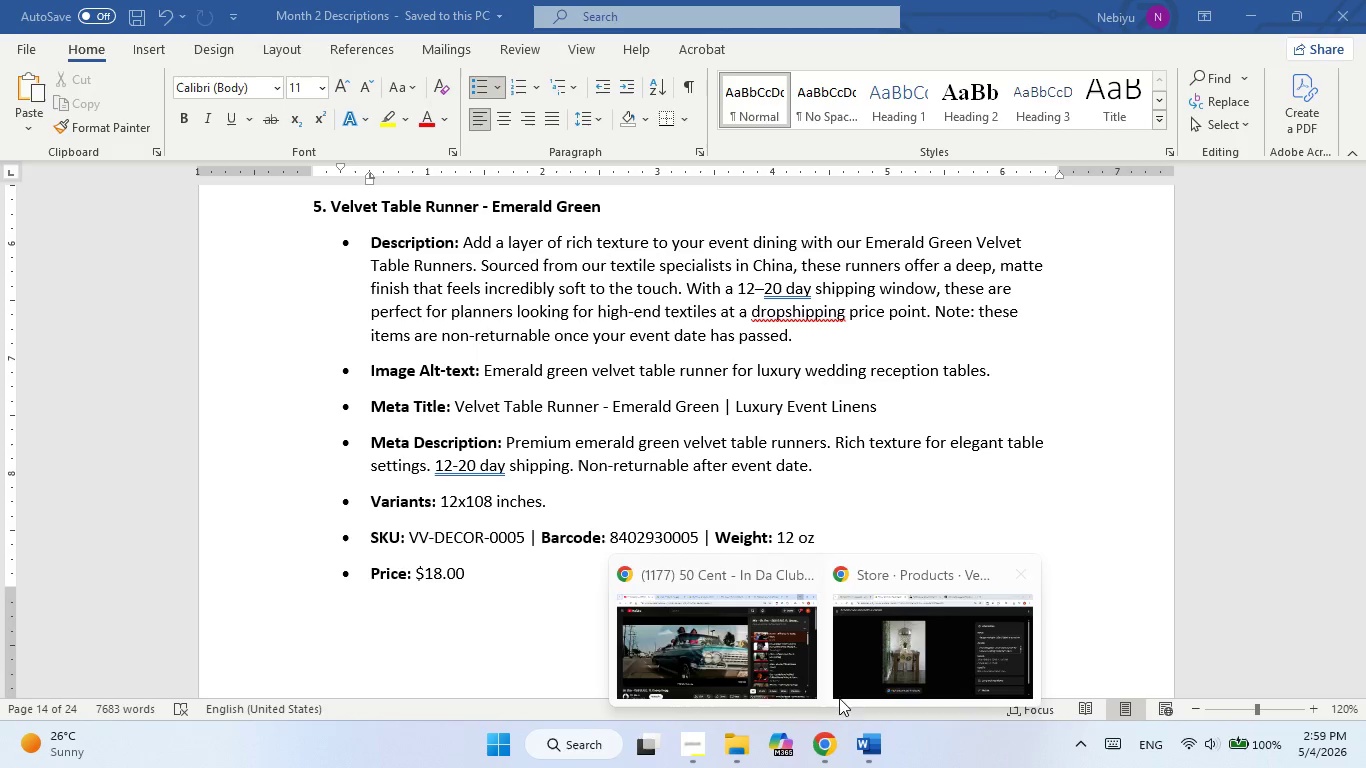 
left_click([846, 684])
 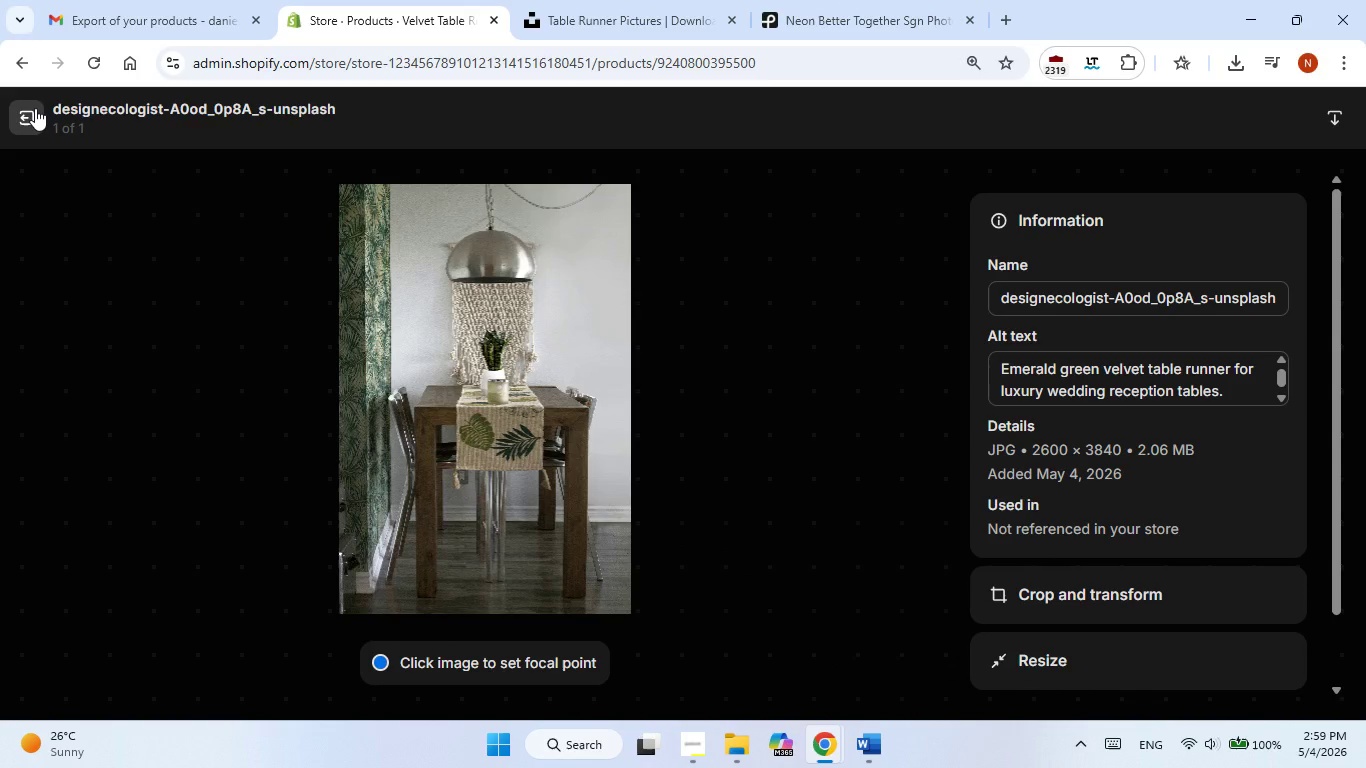 
left_click([33, 109])
 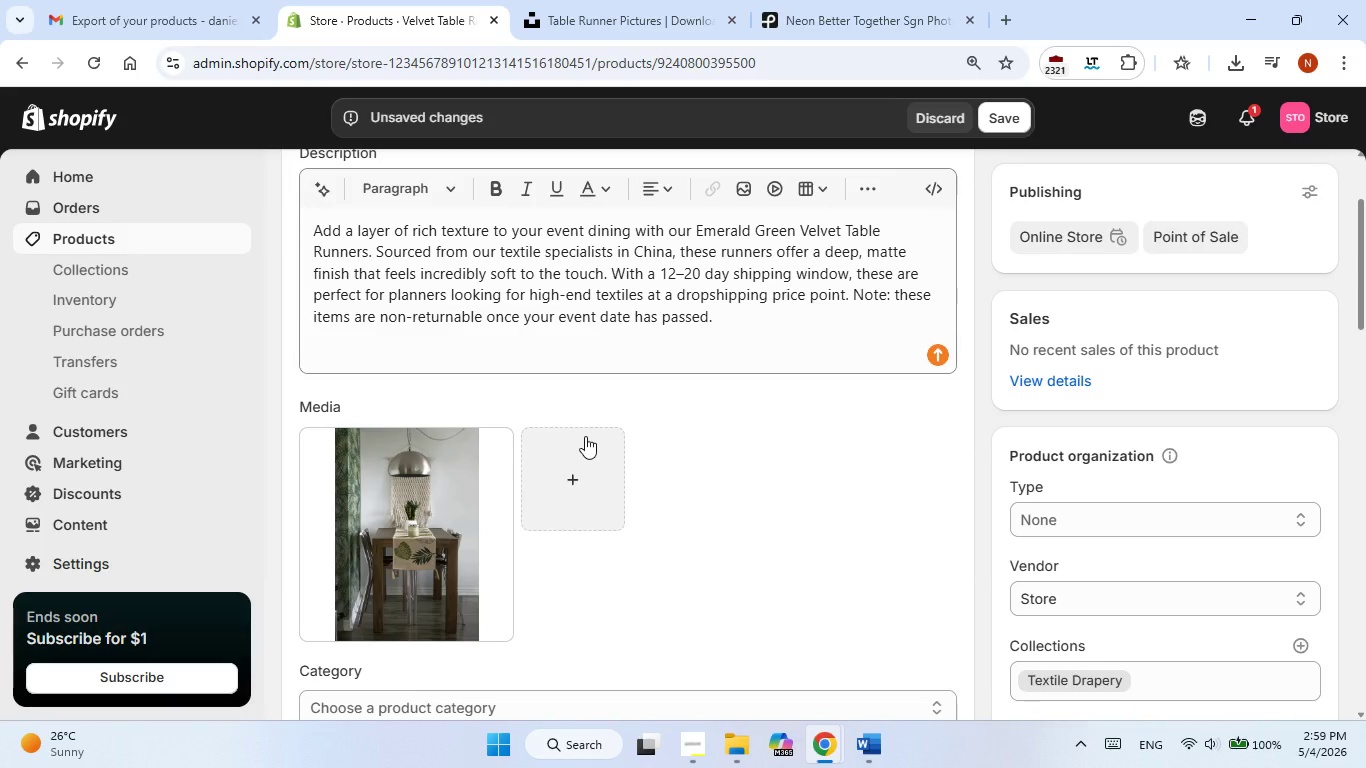 
wait(5.05)
 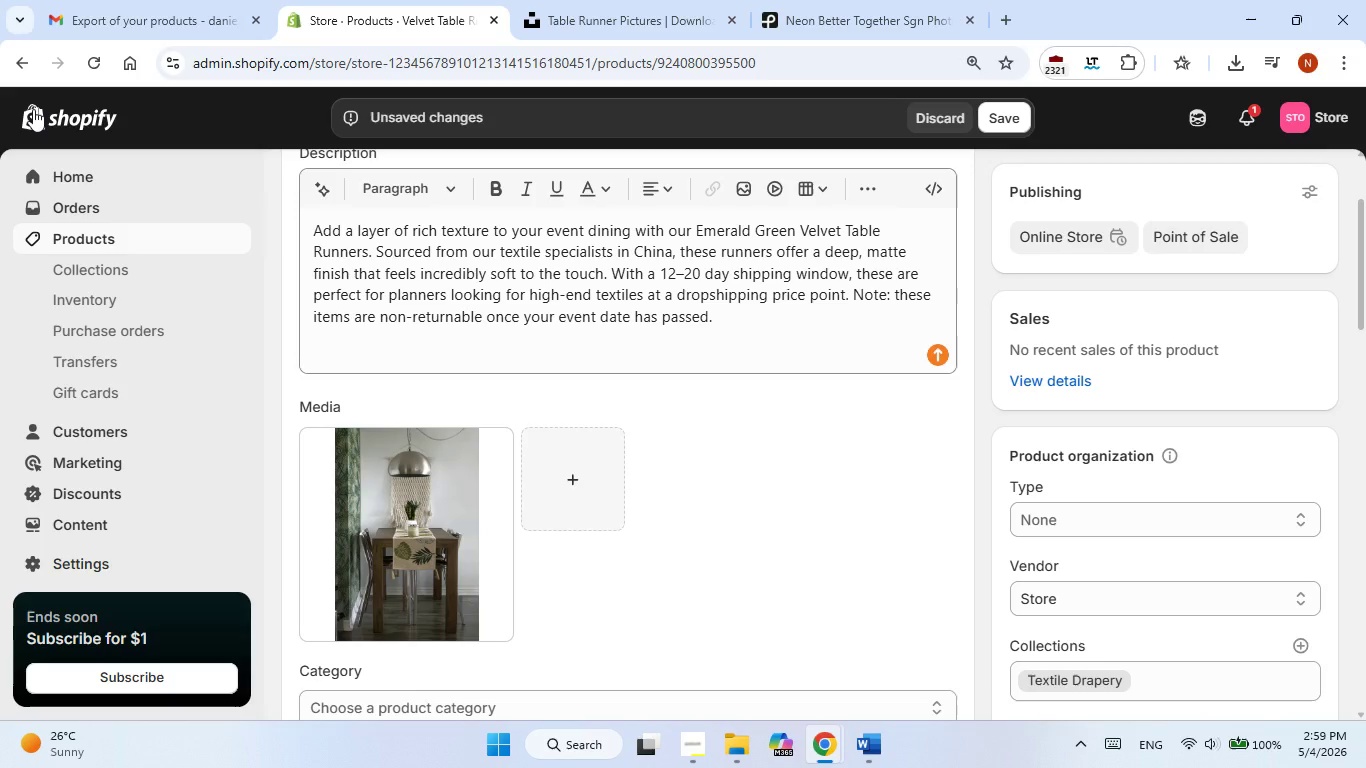 
scroll: coordinate [795, 487], scroll_direction: up, amount: 8.0
 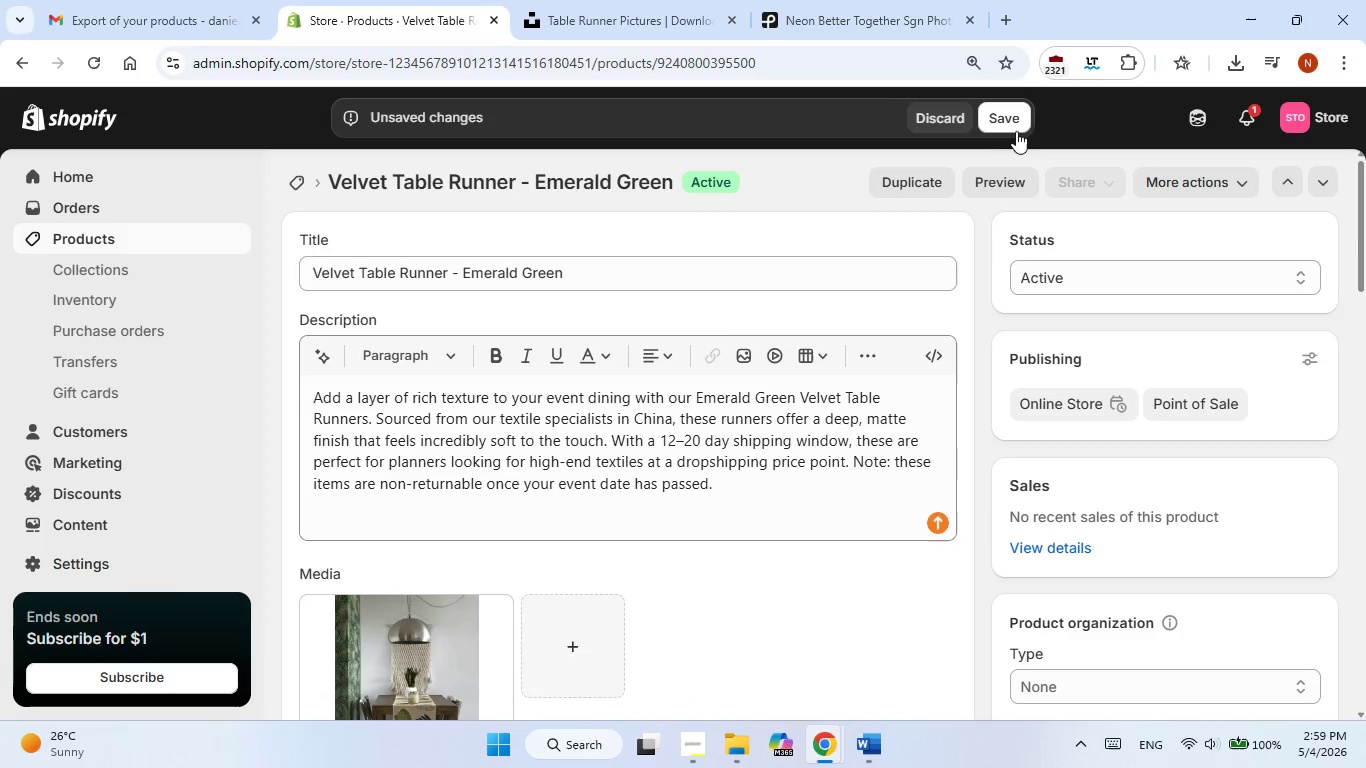 
left_click([1018, 127])
 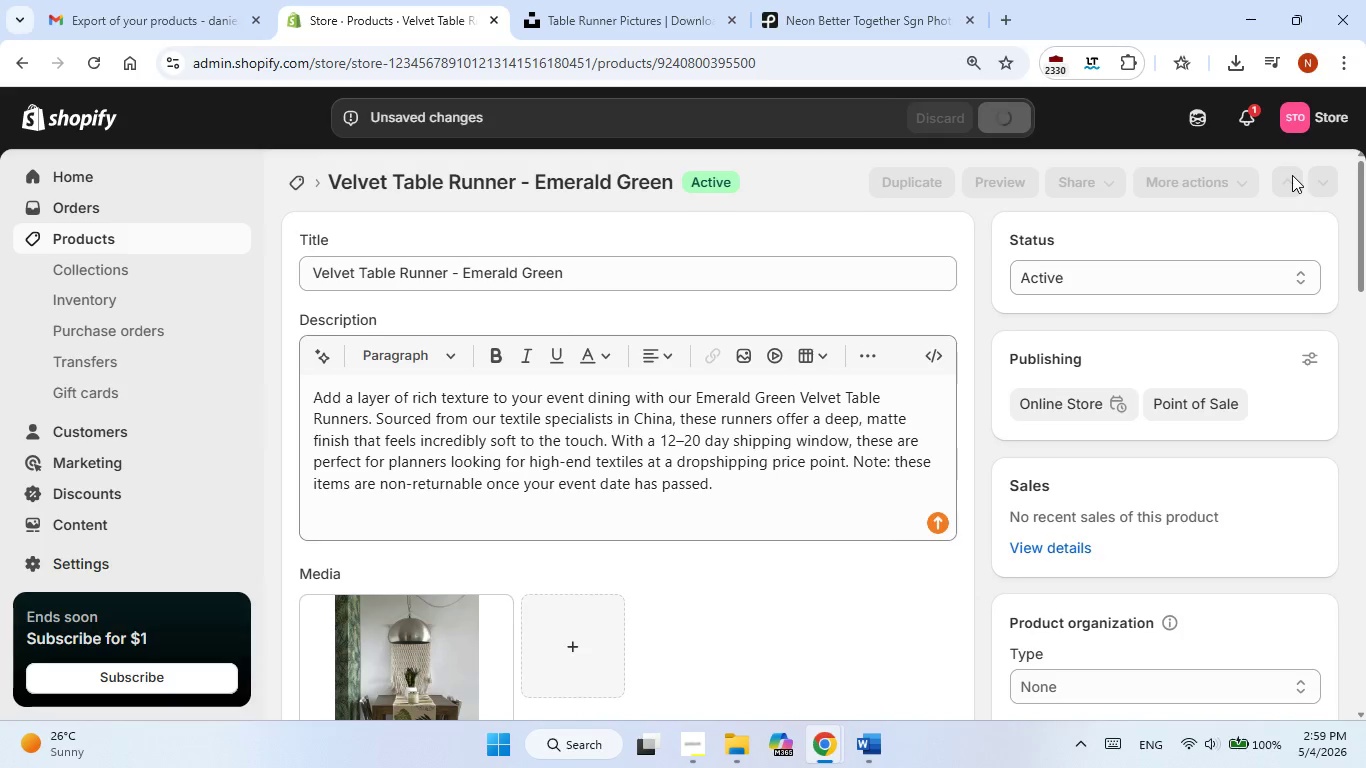 
wait(10.39)
 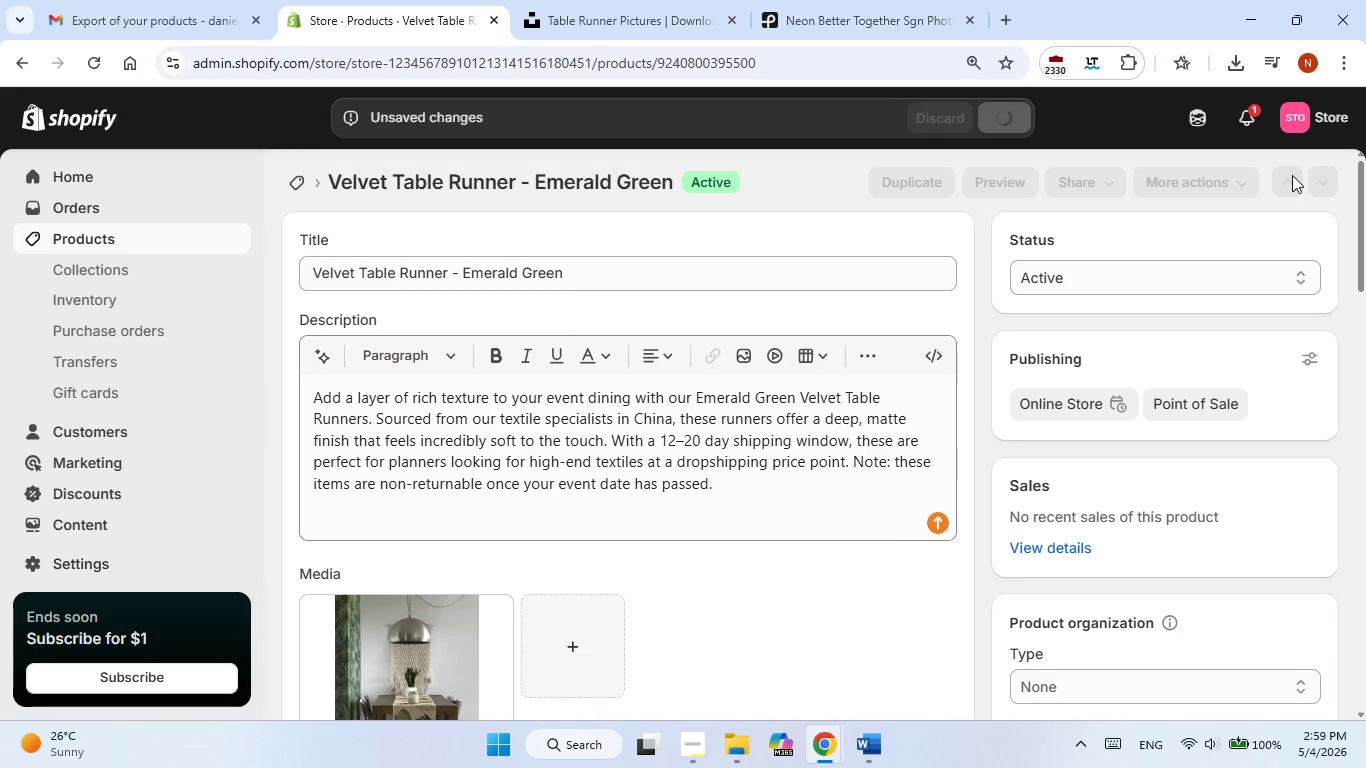 
scroll: coordinate [1292, 175], scroll_direction: down, amount: 3.0
 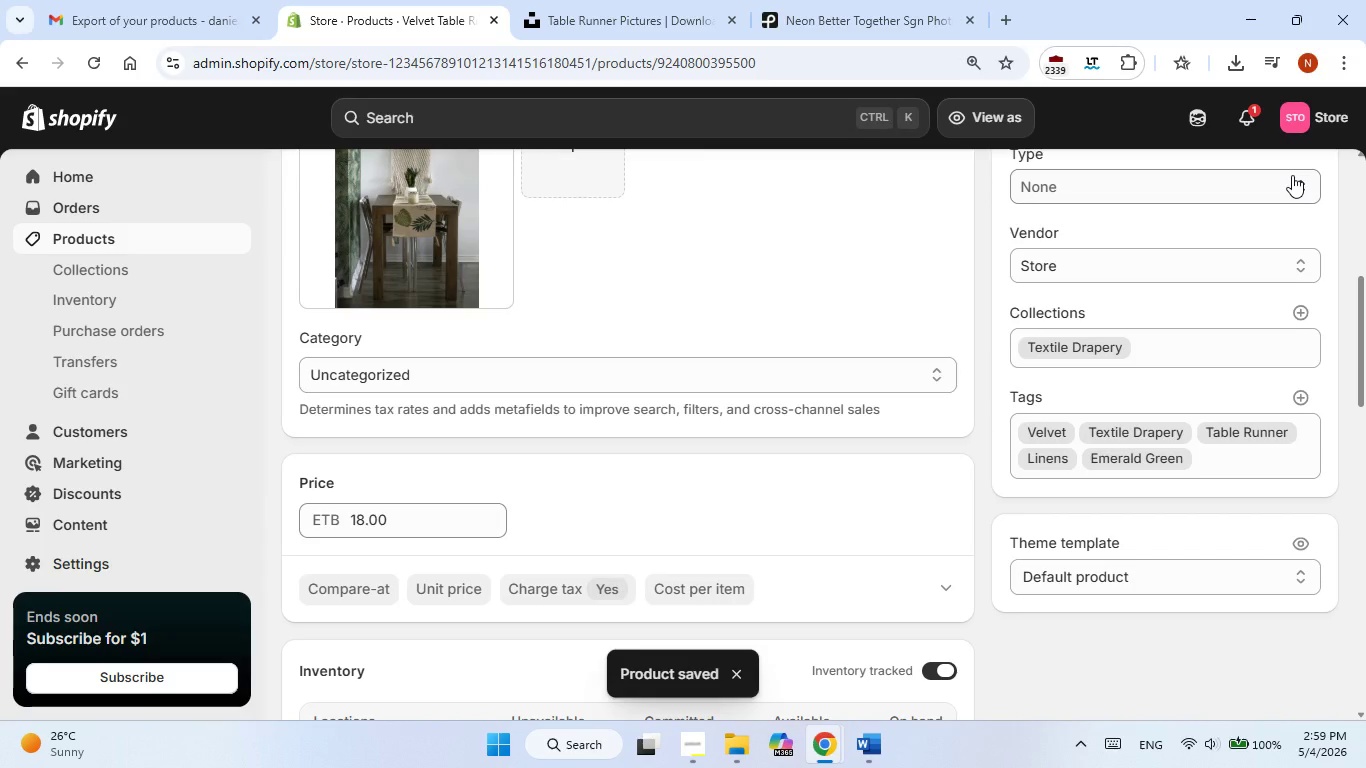 
scroll: coordinate [1292, 175], scroll_direction: up, amount: 8.0
 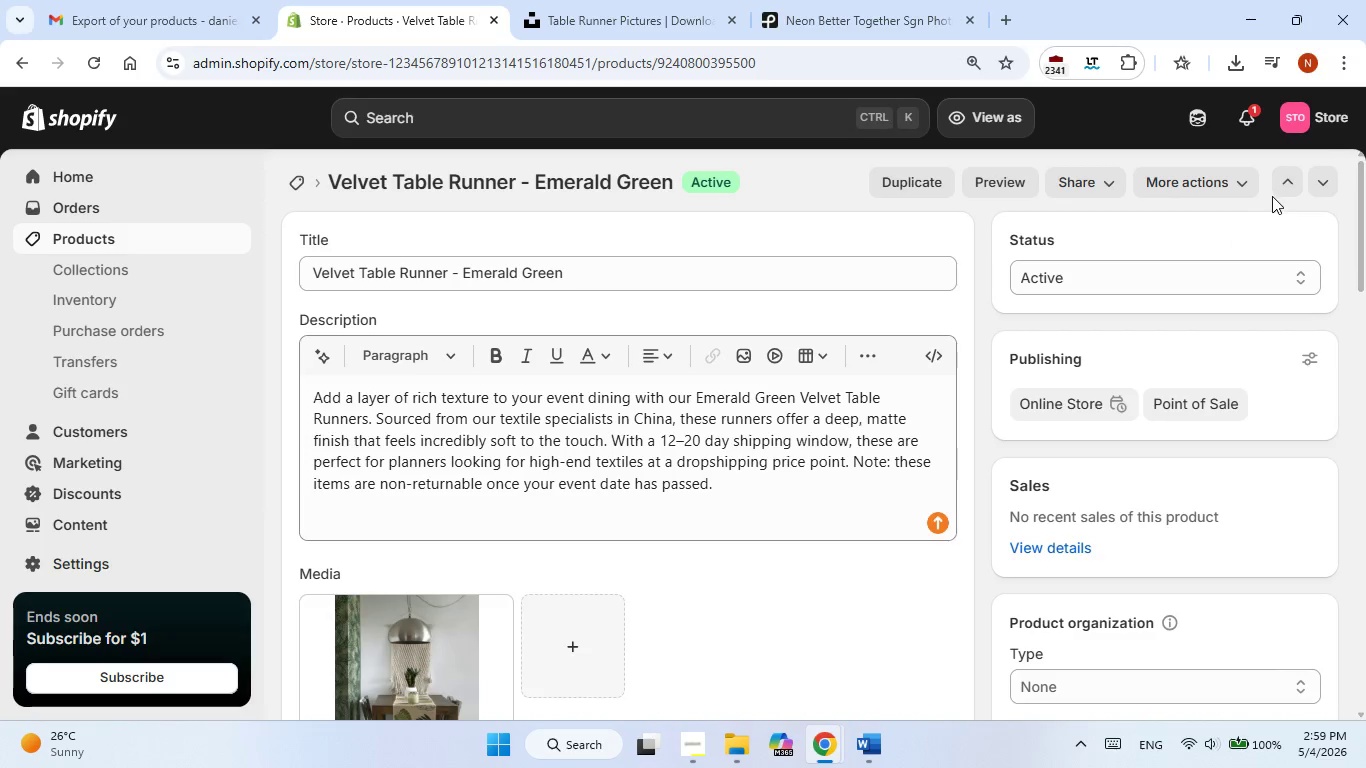 
left_click([1281, 185])
 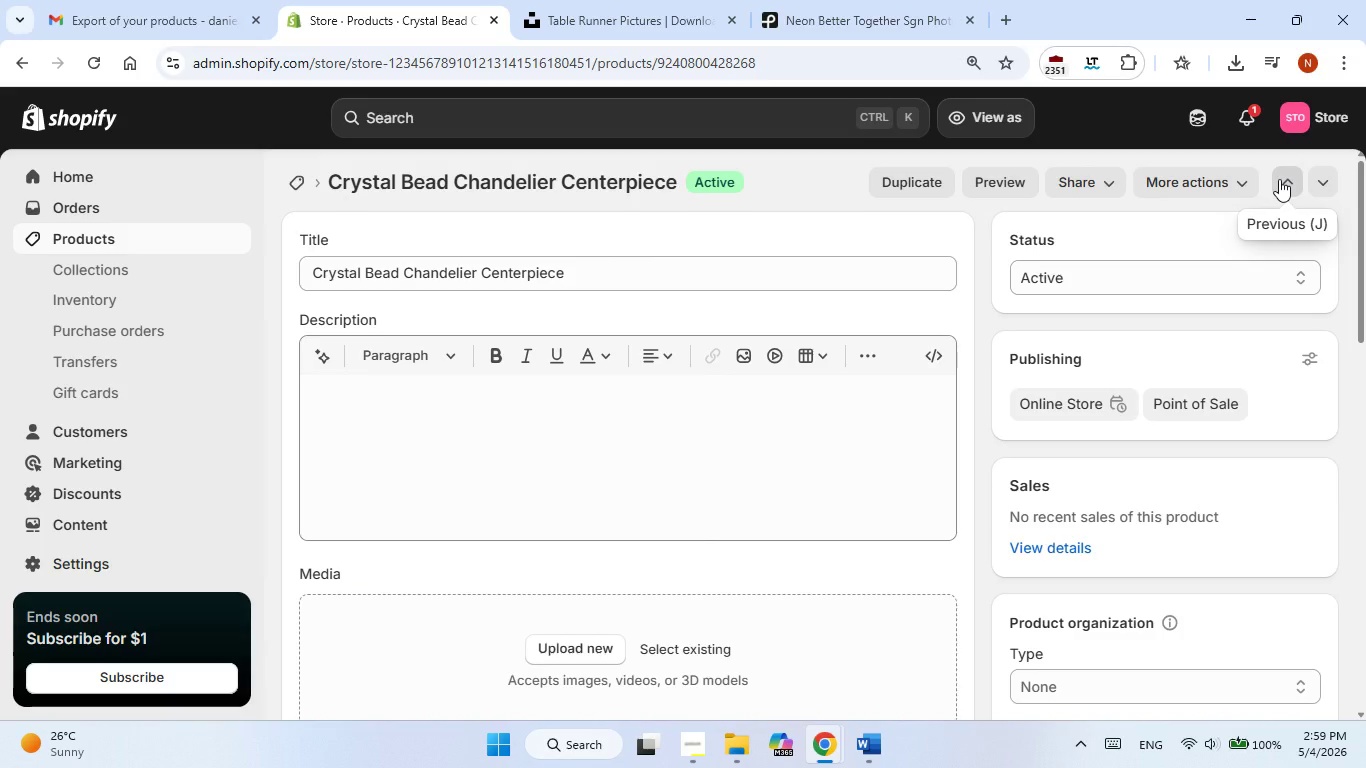 
wait(6.88)
 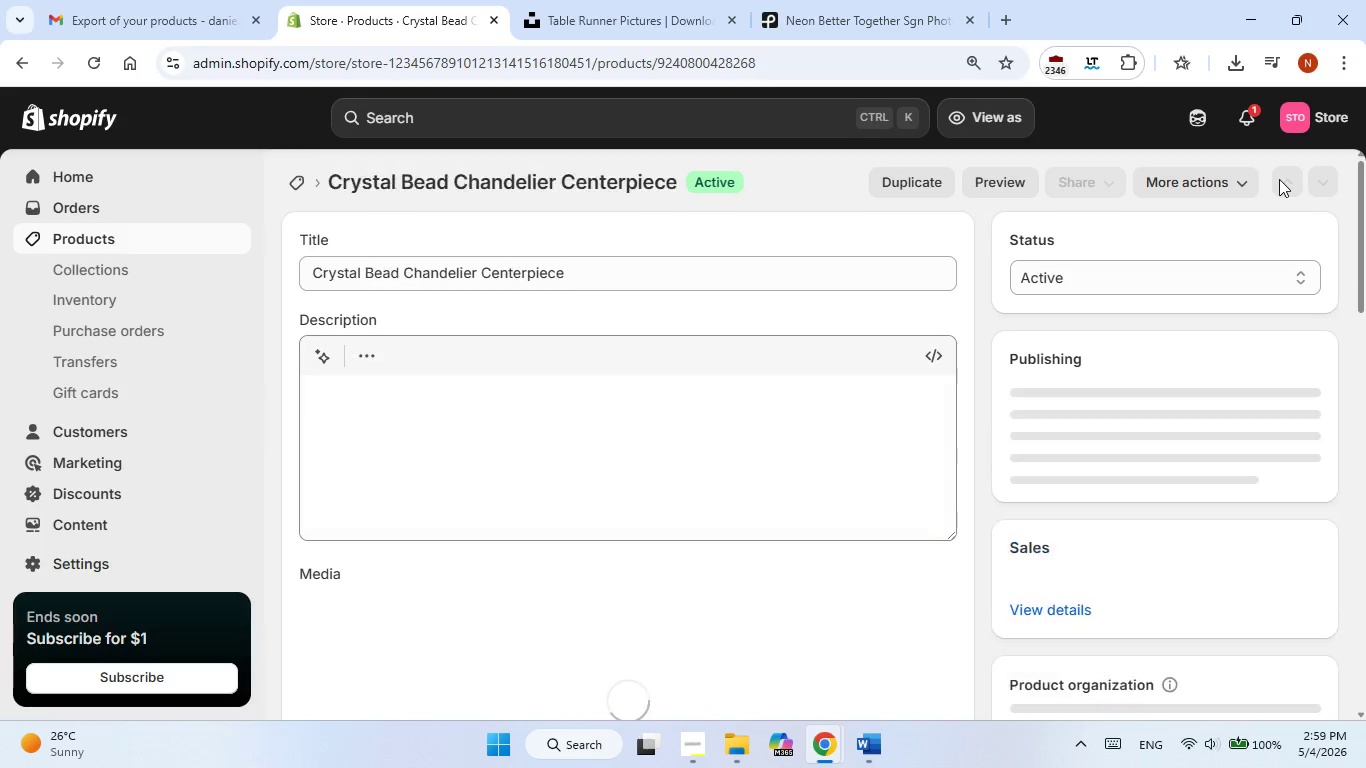 
left_click([598, 275])
 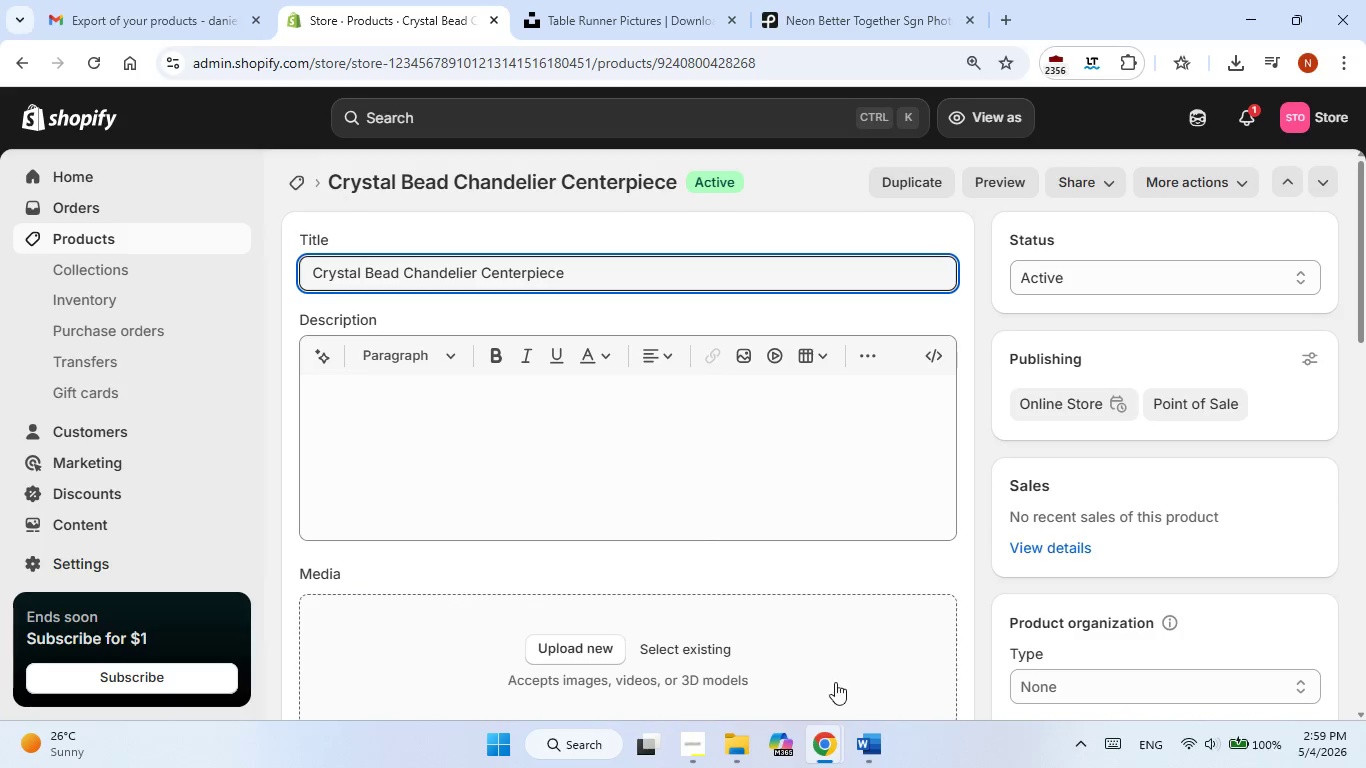 
mouse_move([845, 746])
 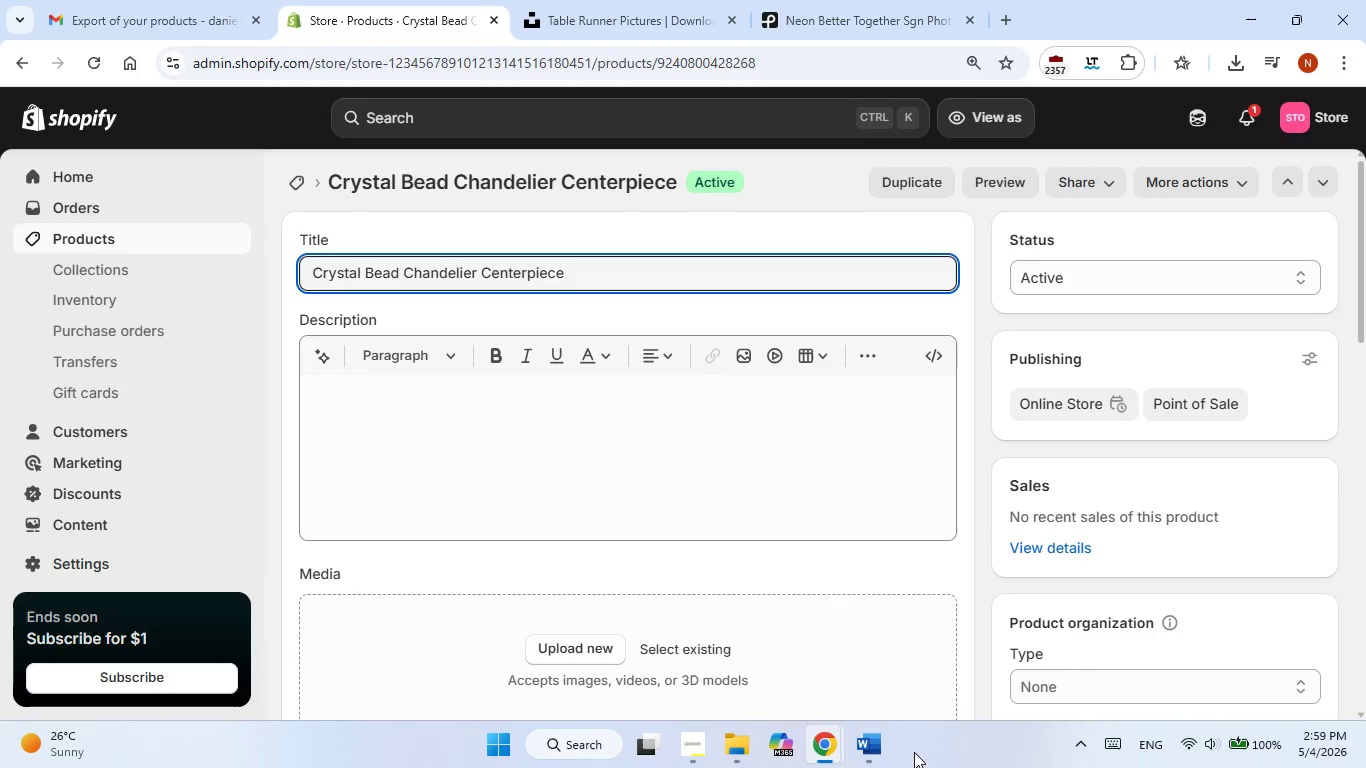 
mouse_move([870, 741])
 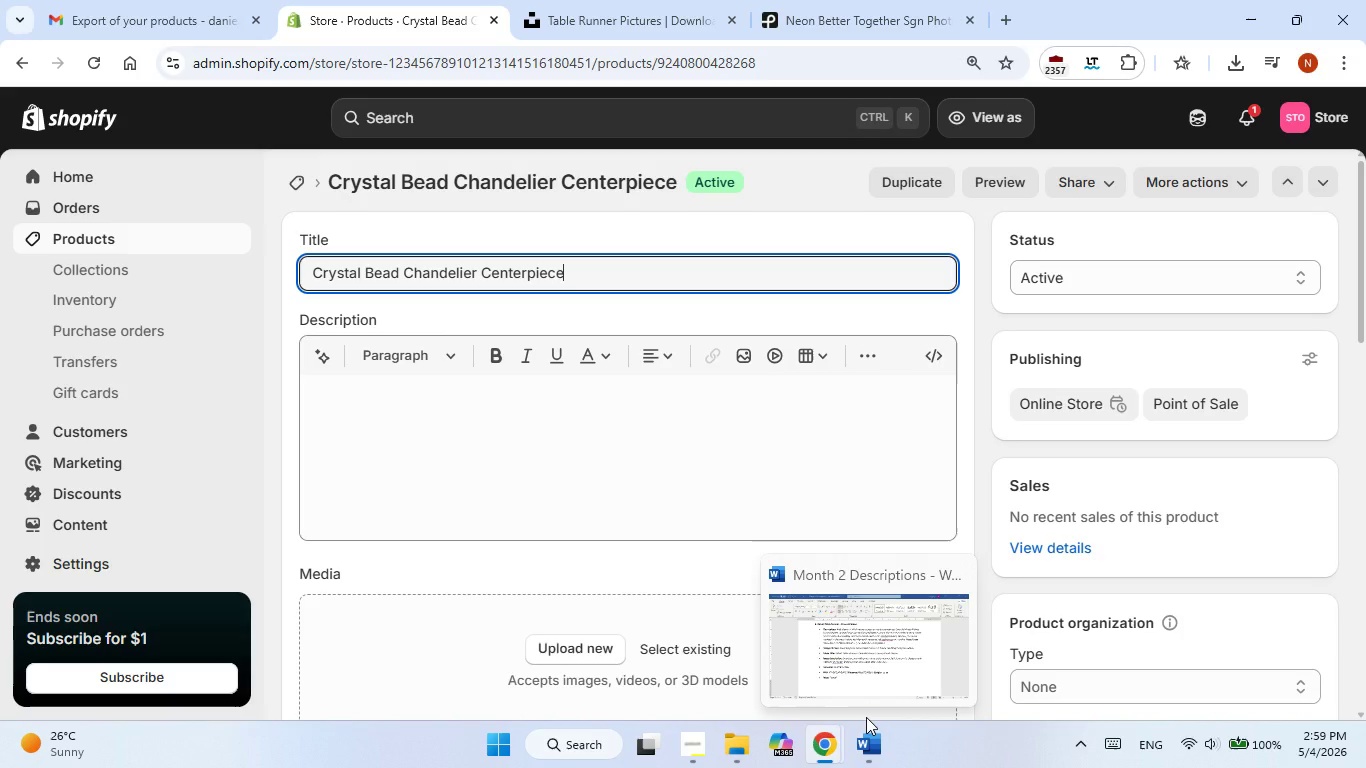 
wait(5.18)
 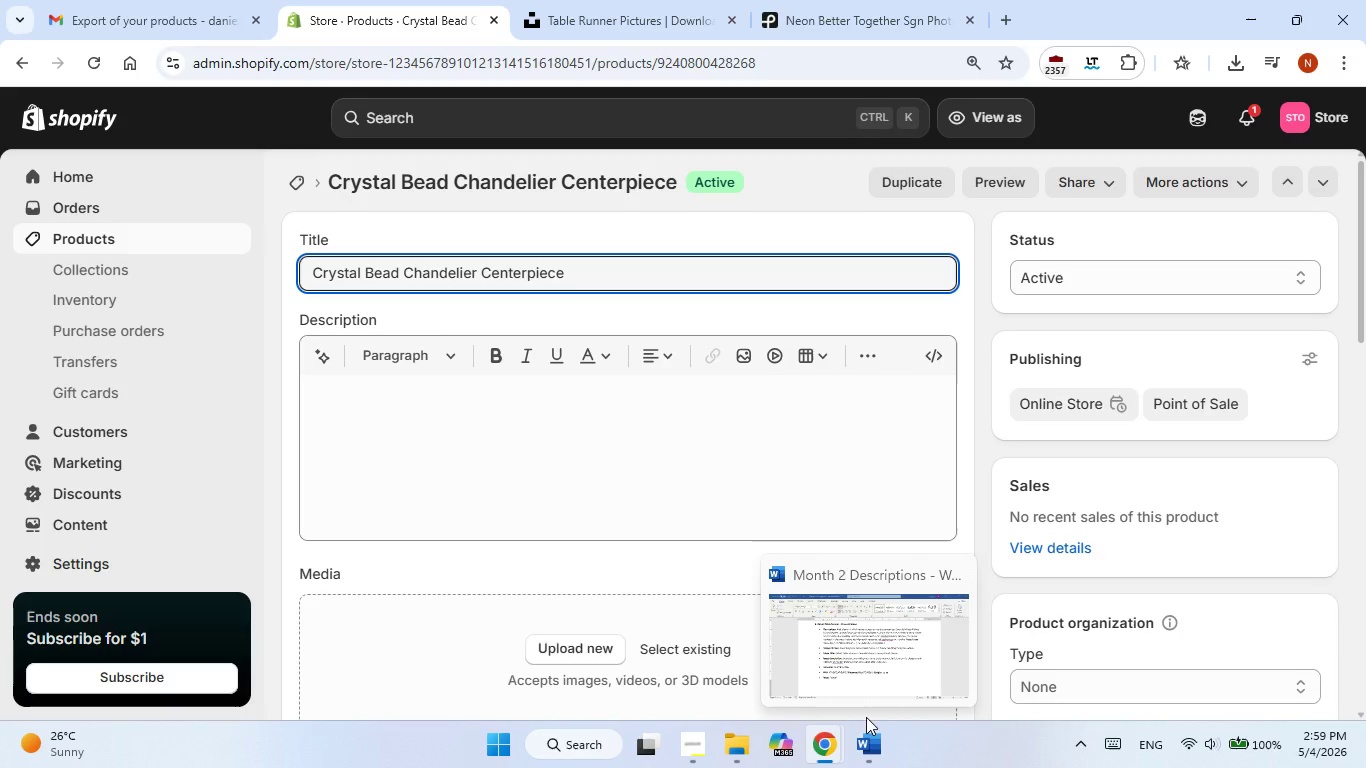 
left_click([866, 754])
 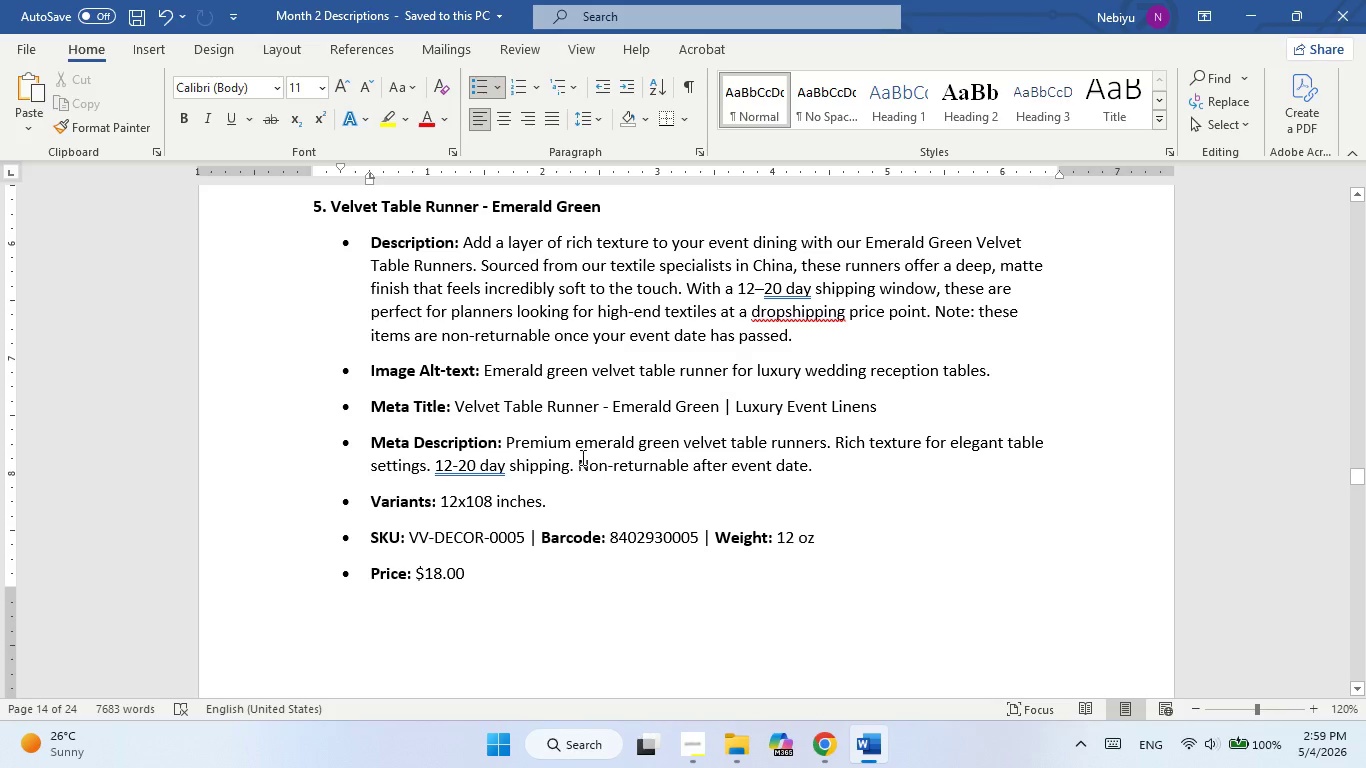 
scroll: coordinate [581, 449], scroll_direction: down, amount: 7.0
 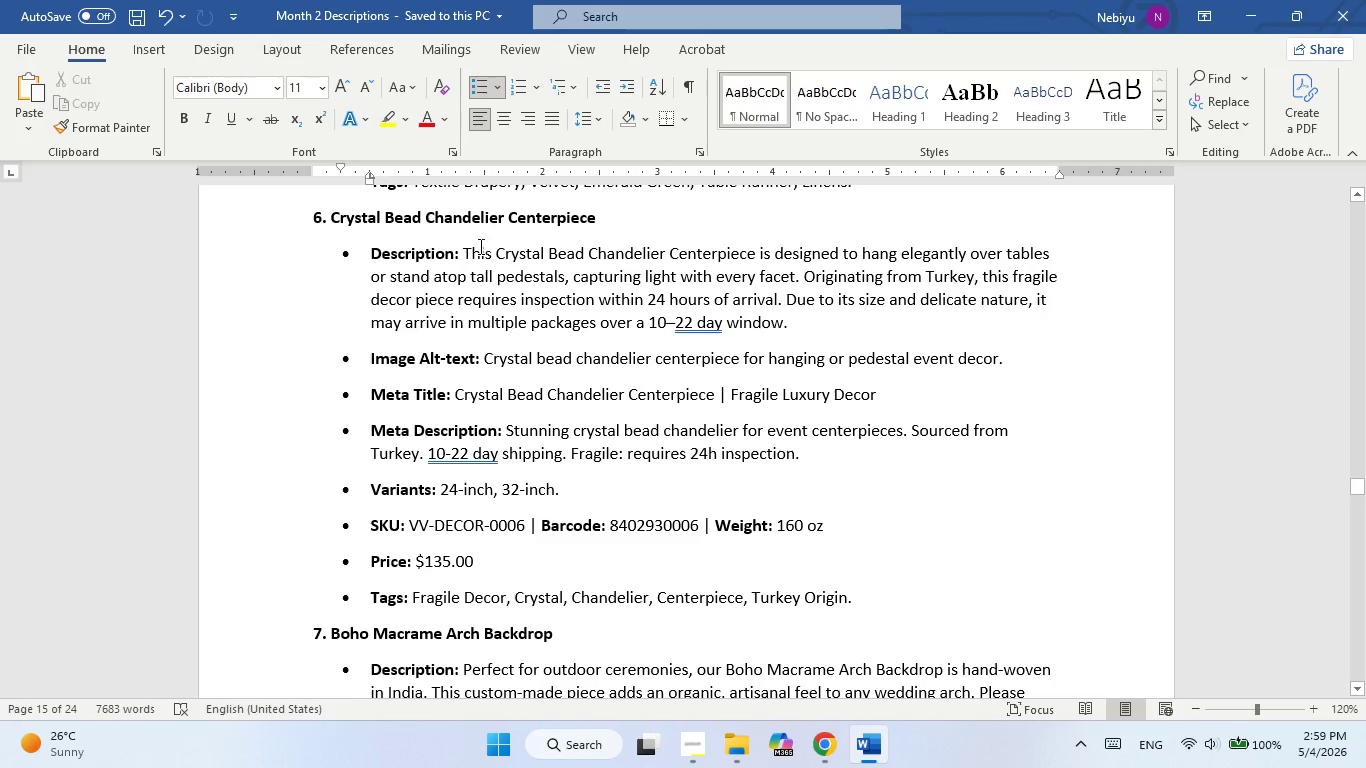 
left_click_drag(start_coordinate=[472, 255], to_coordinate=[794, 329])
 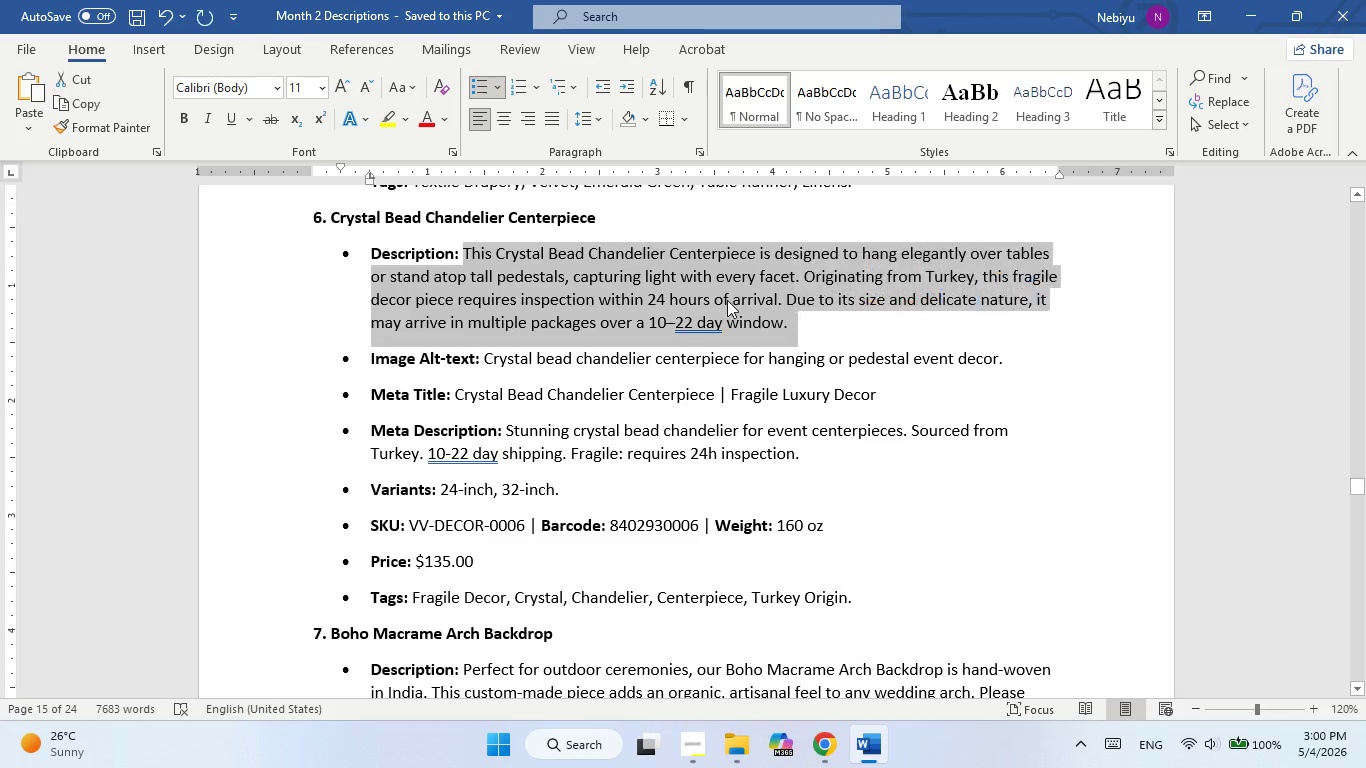 
right_click([727, 300])
 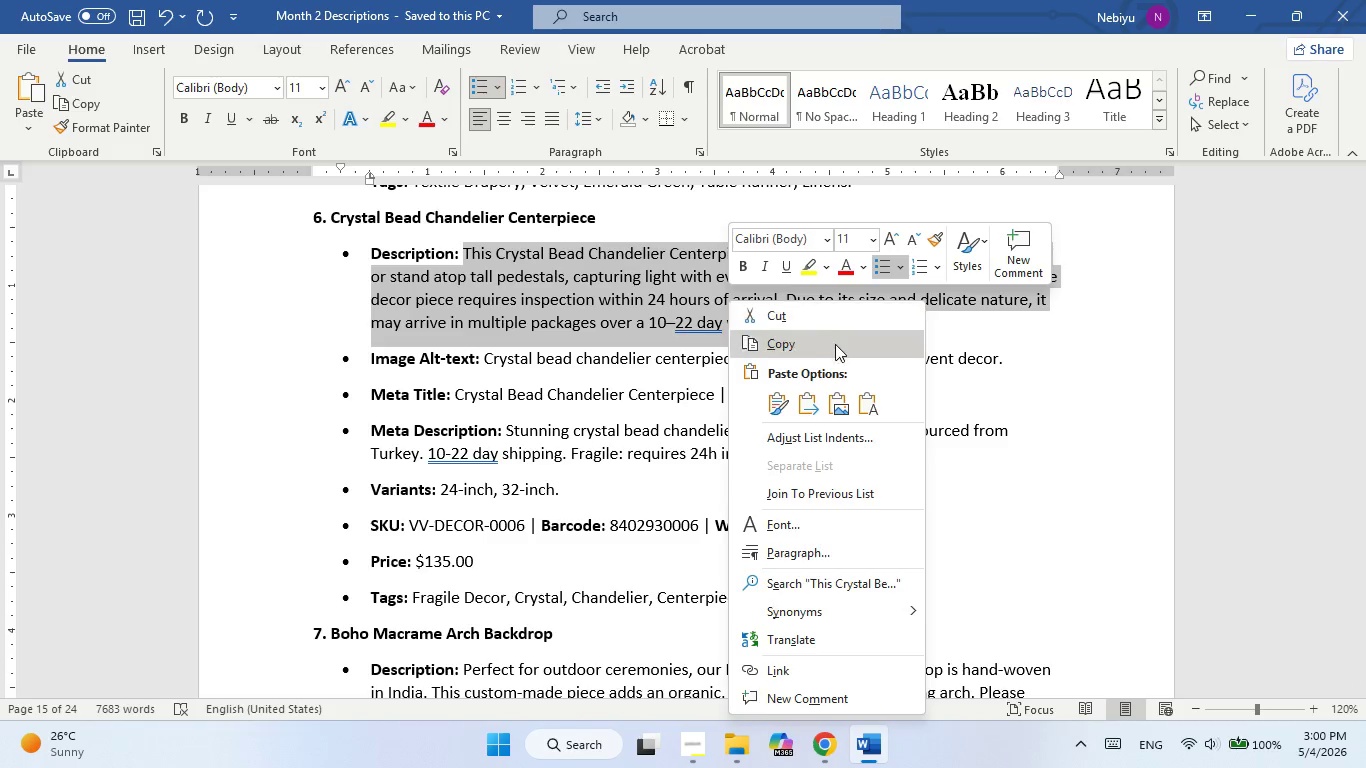 
left_click([837, 349])
 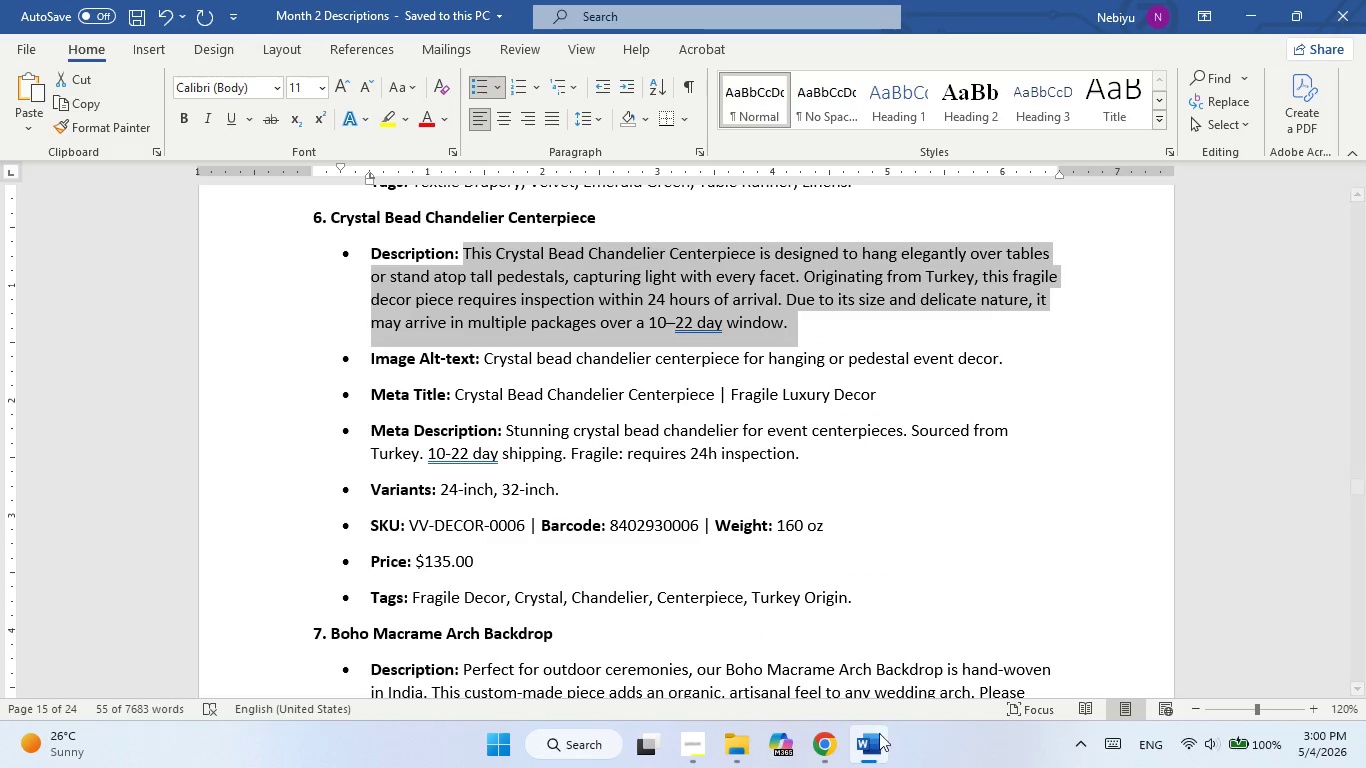 
left_click([875, 738])
 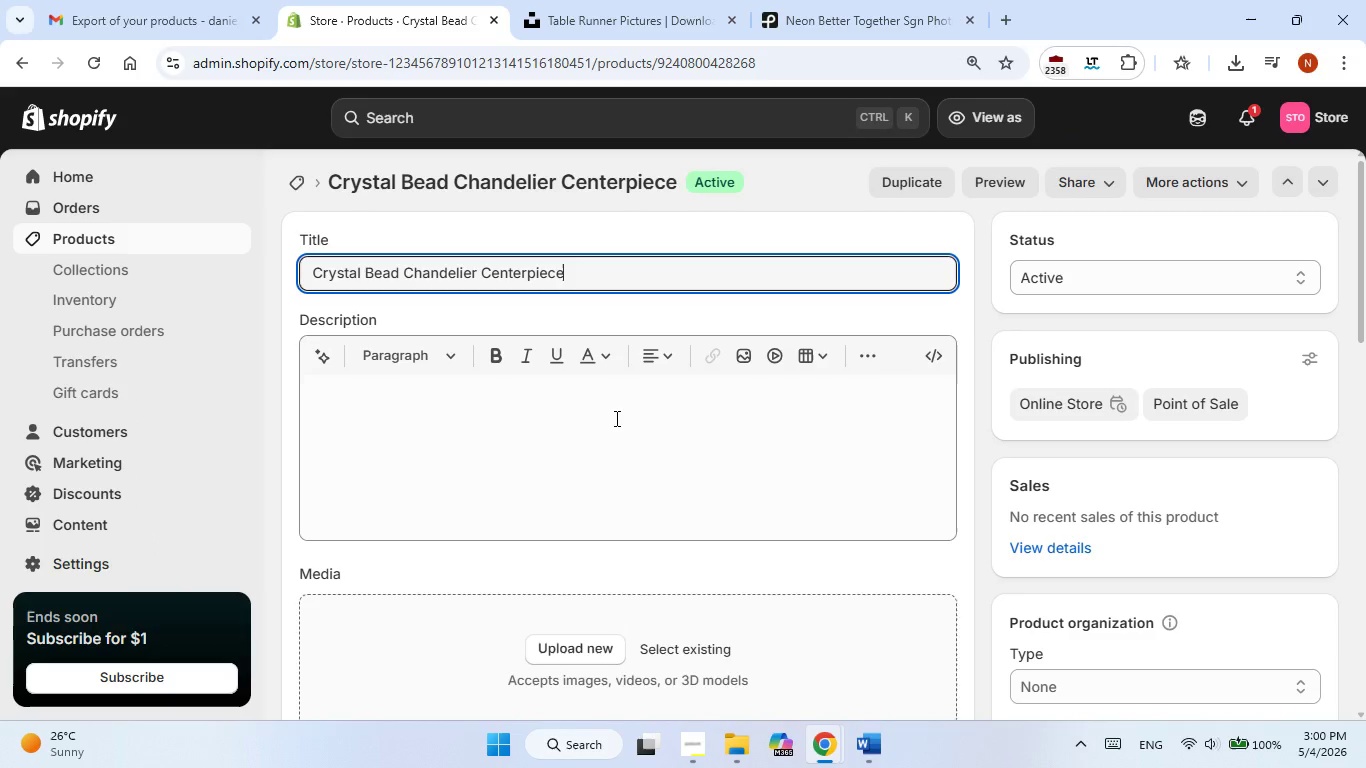 
left_click([615, 418])
 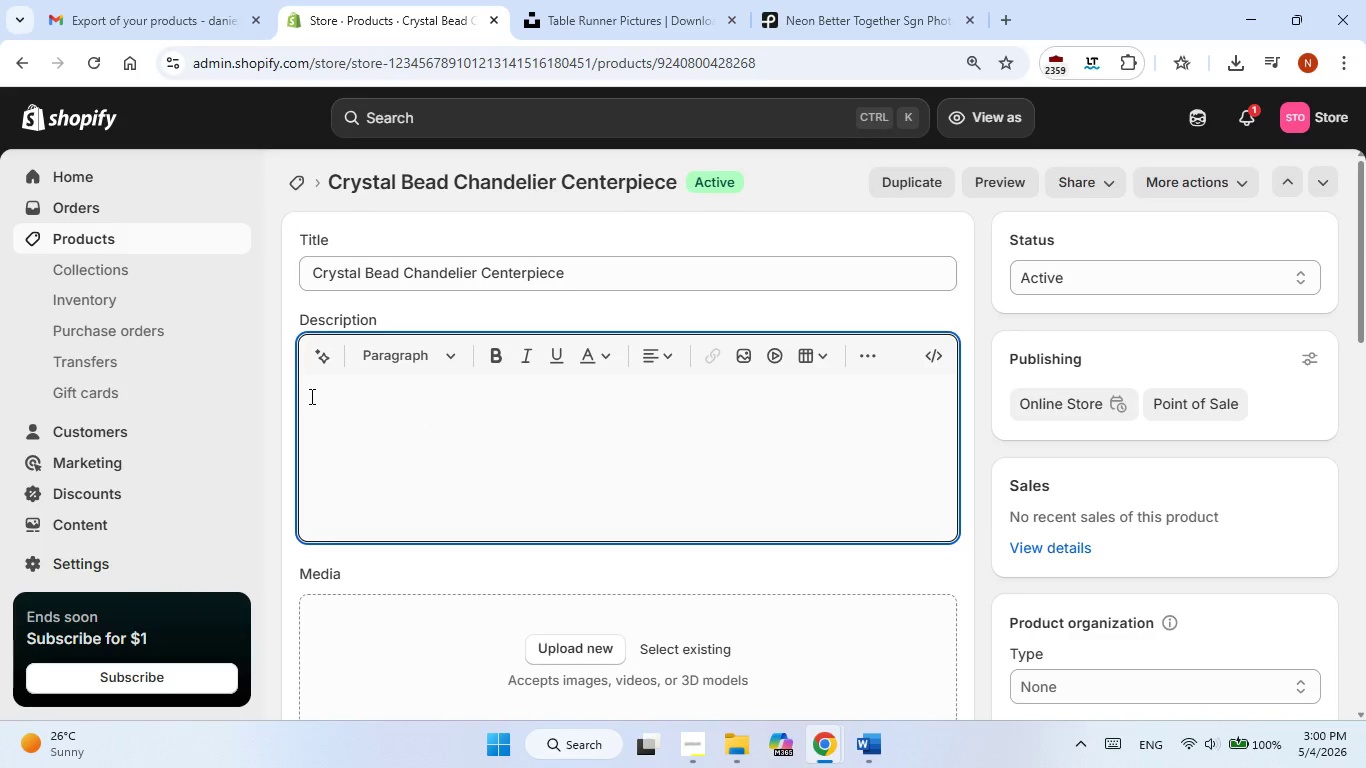 
right_click([310, 396])
 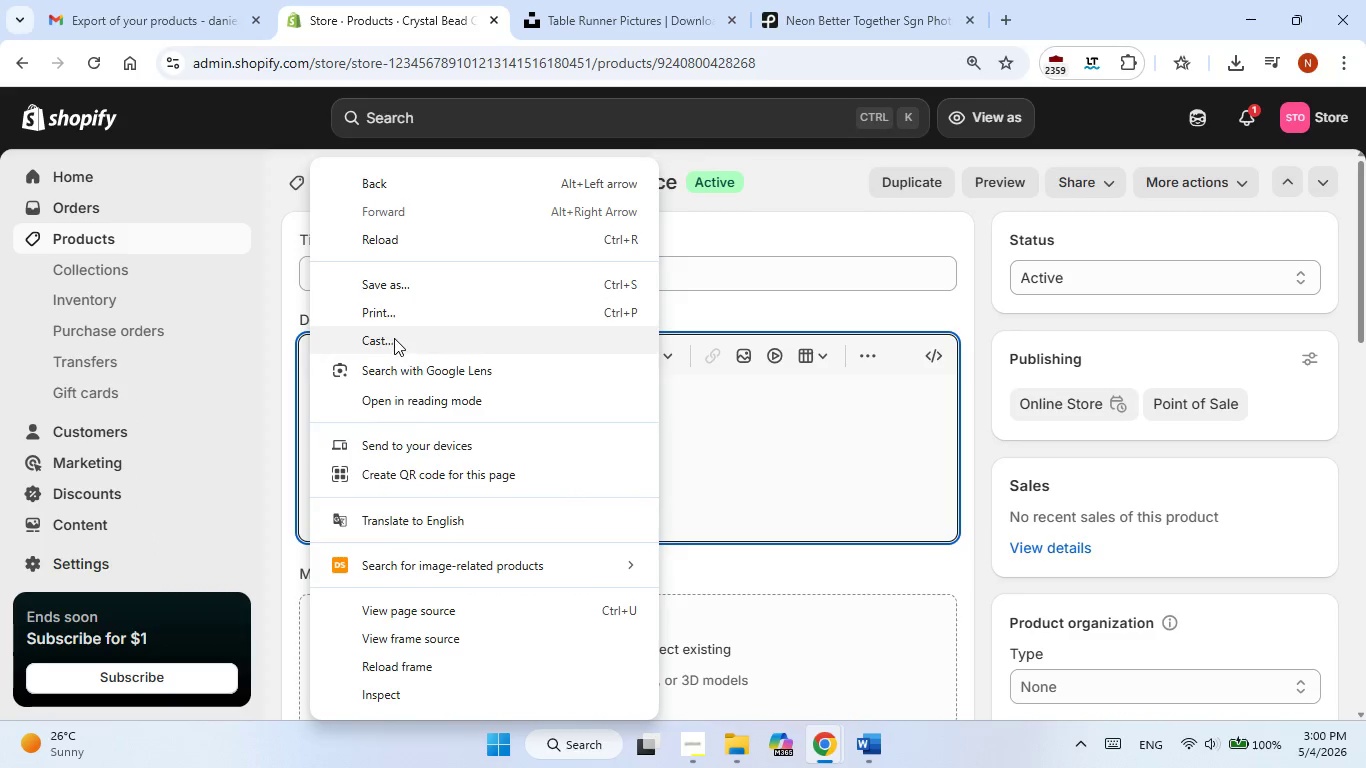 
left_click([686, 416])
 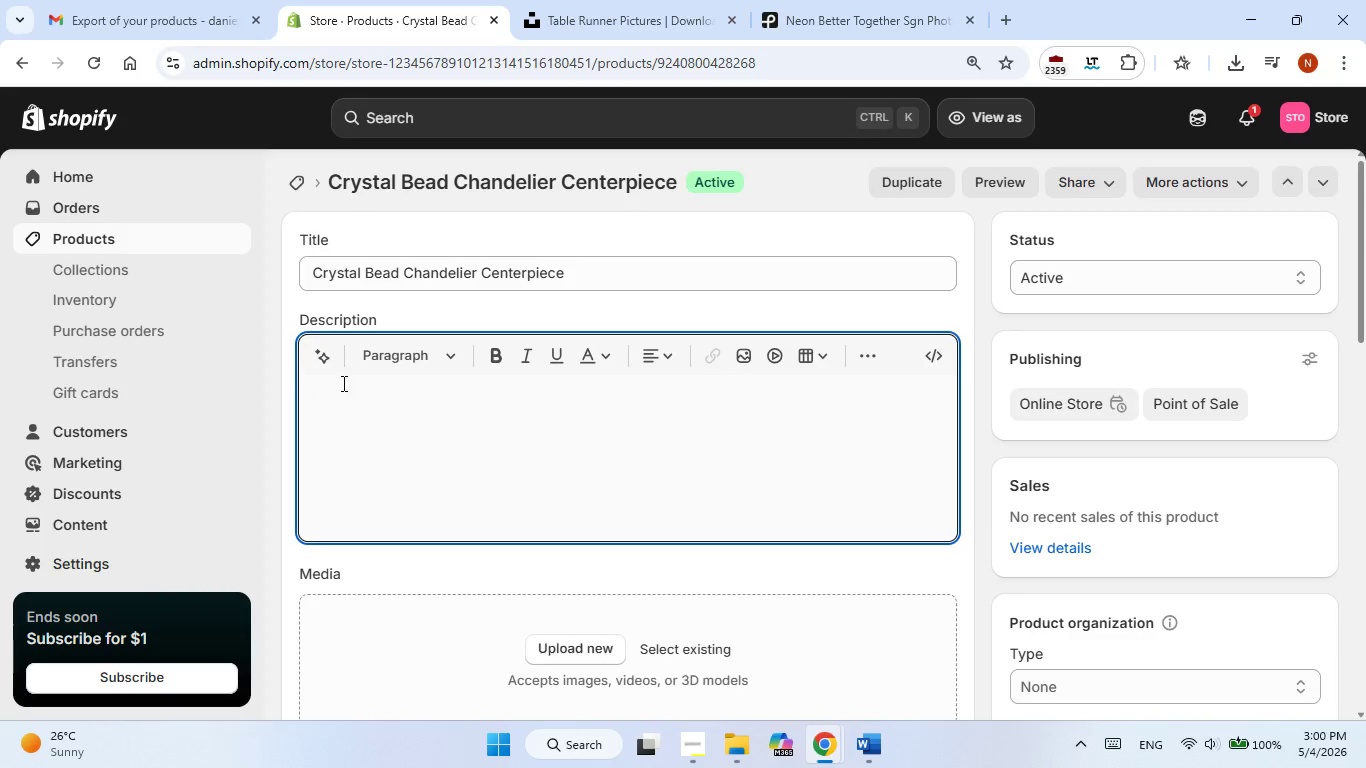 
right_click([338, 401])
 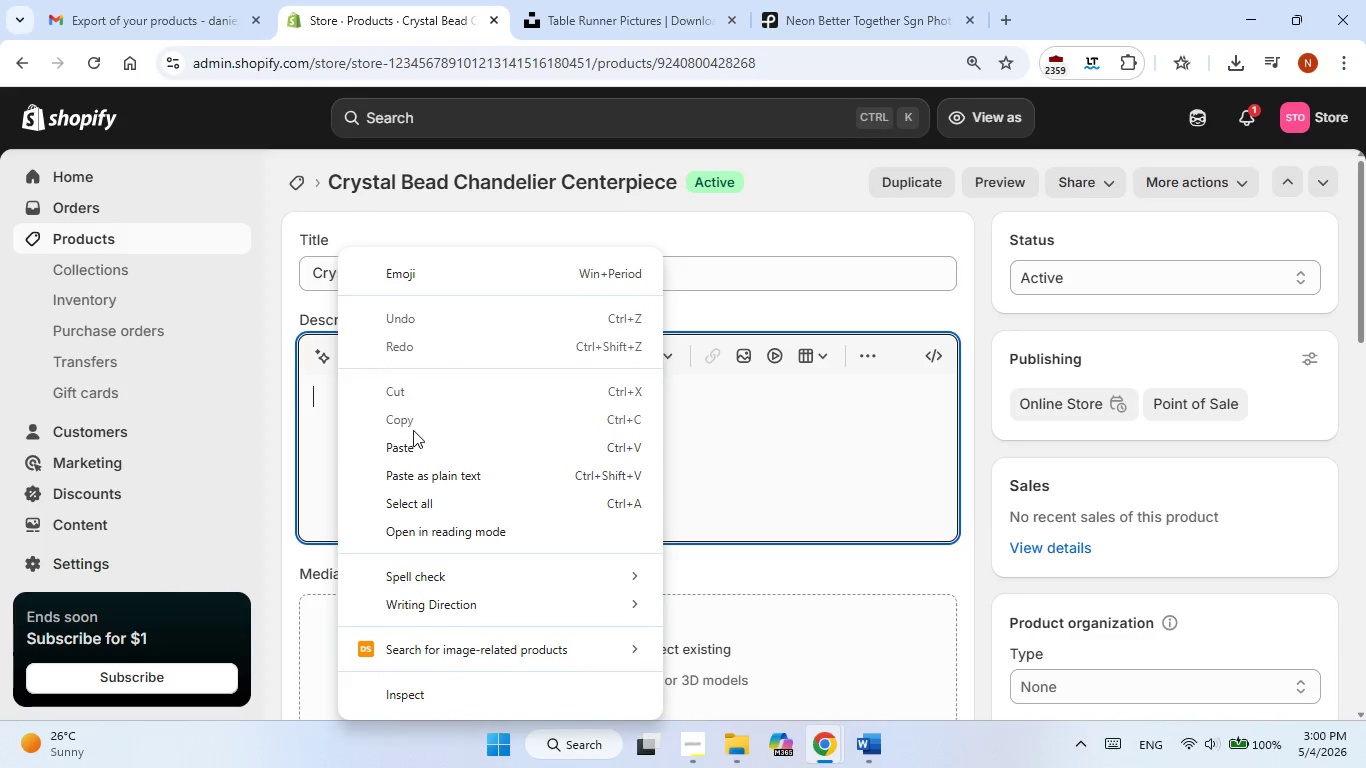 
left_click([414, 440])
 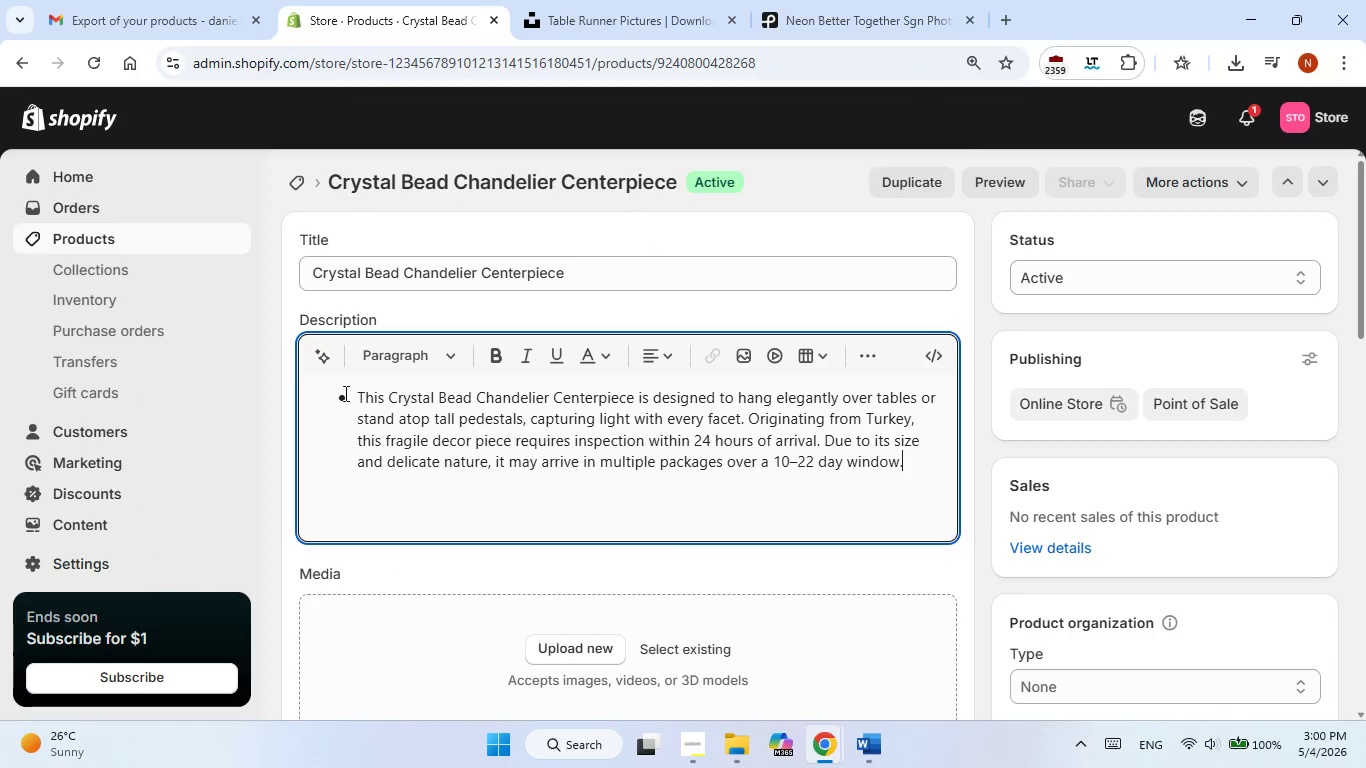 
left_click([345, 393])
 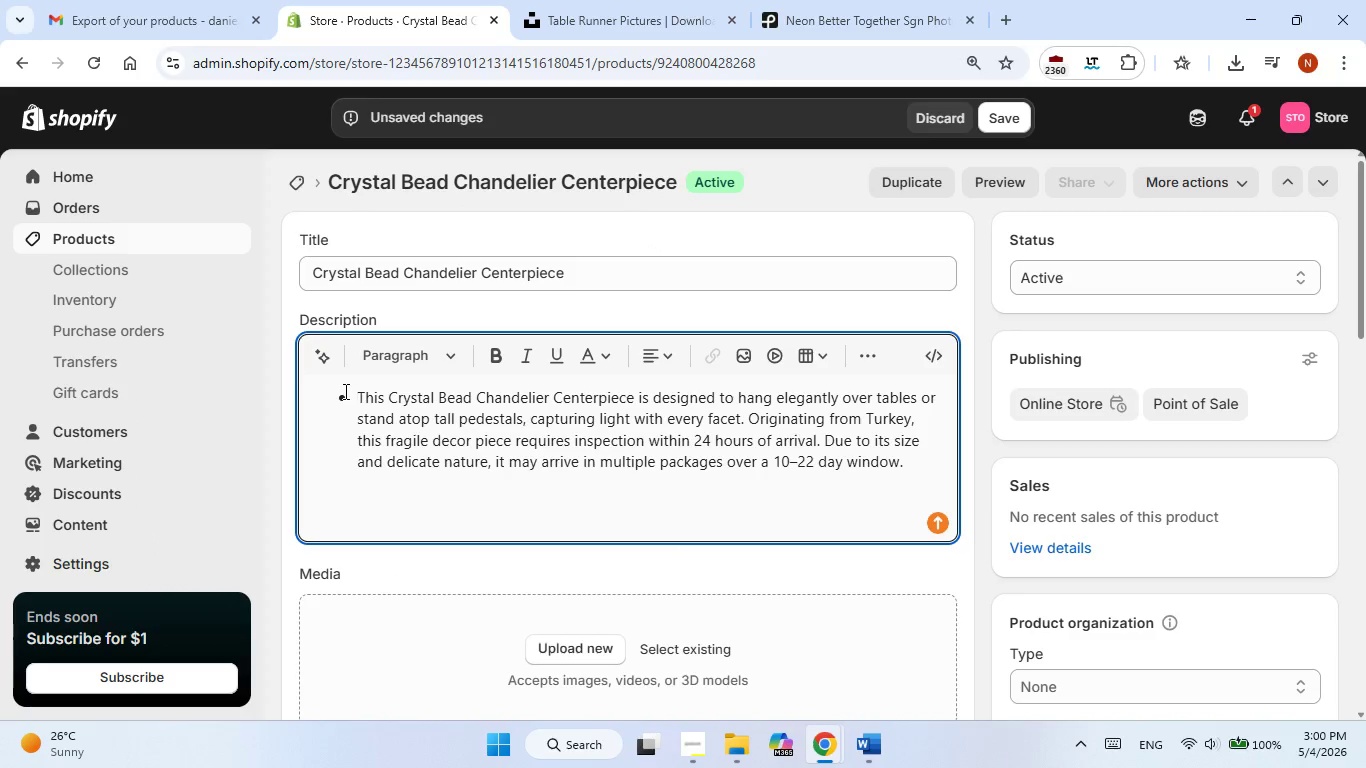 
key(Backspace)
 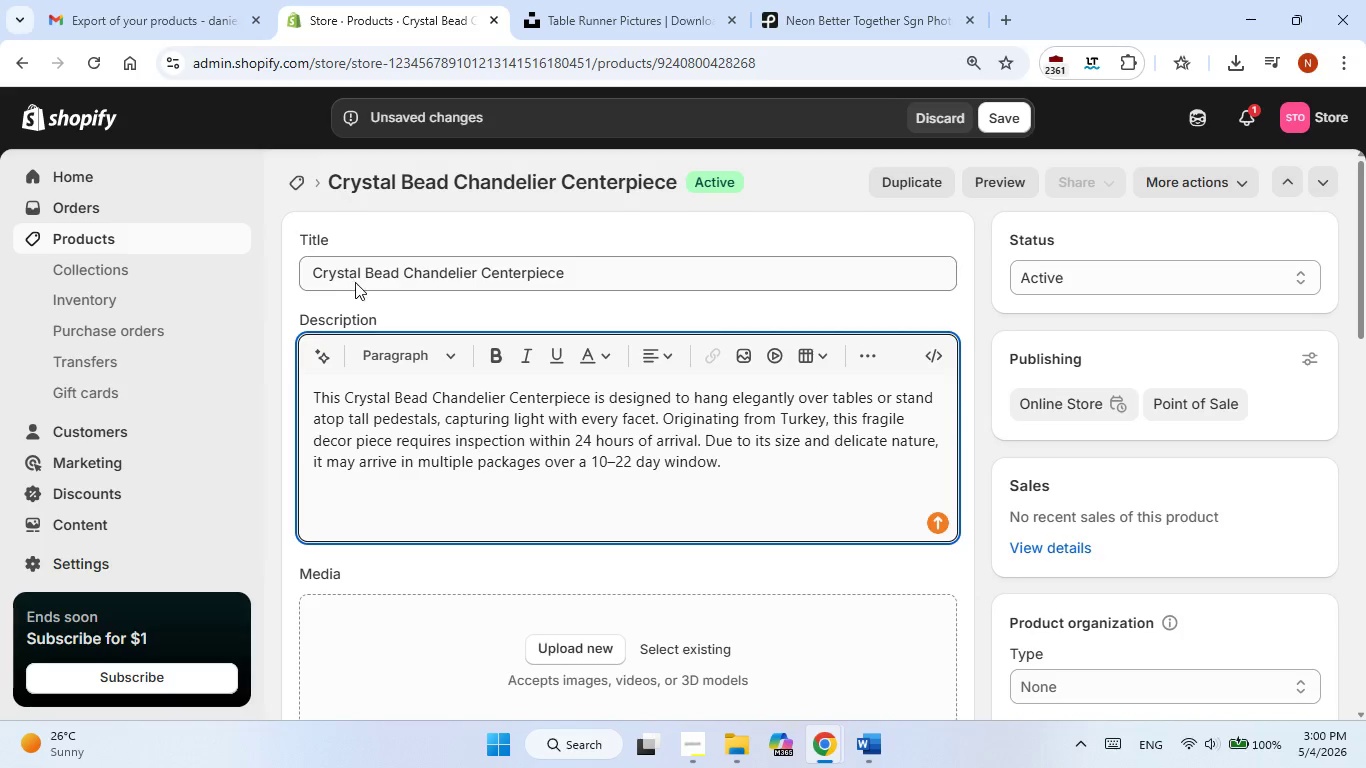 
left_click_drag(start_coordinate=[369, 276], to_coordinate=[579, 291])
 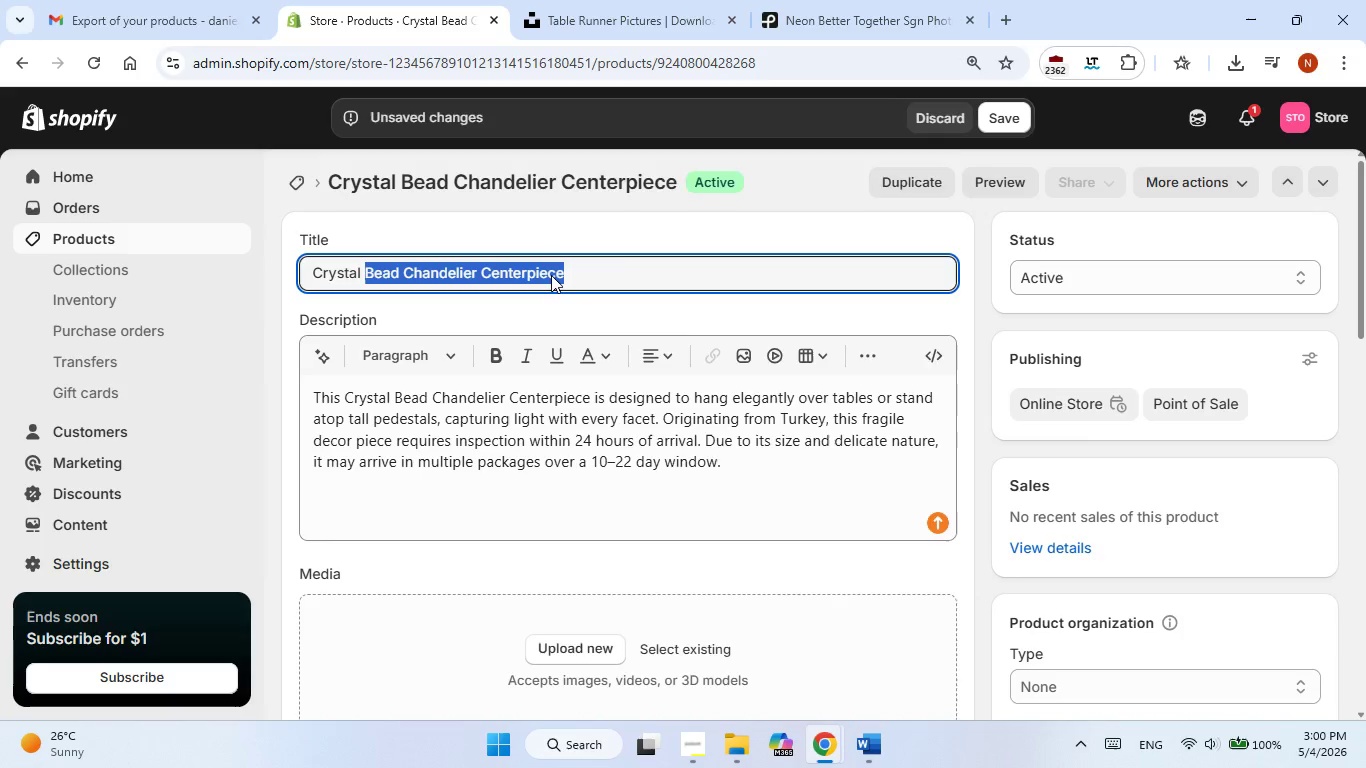 
right_click([551, 275])
 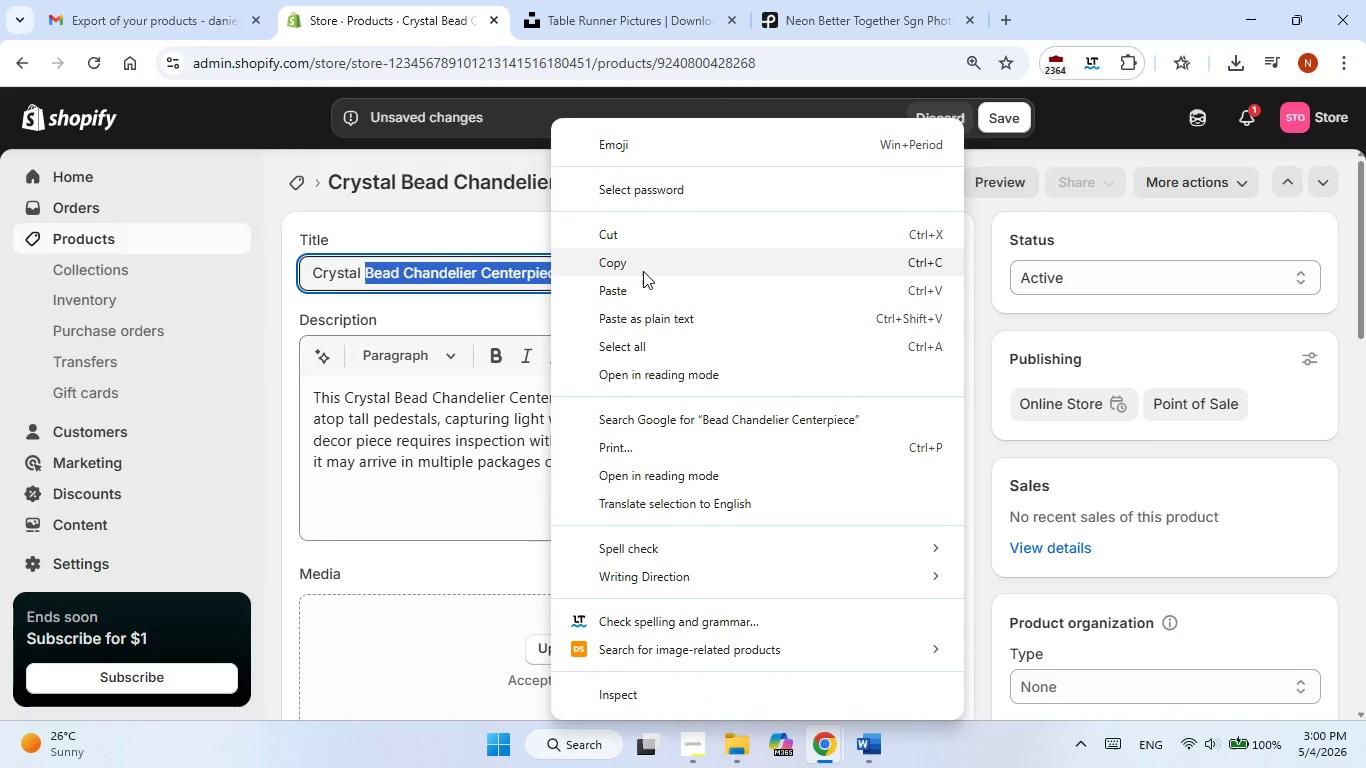 
left_click([643, 266])
 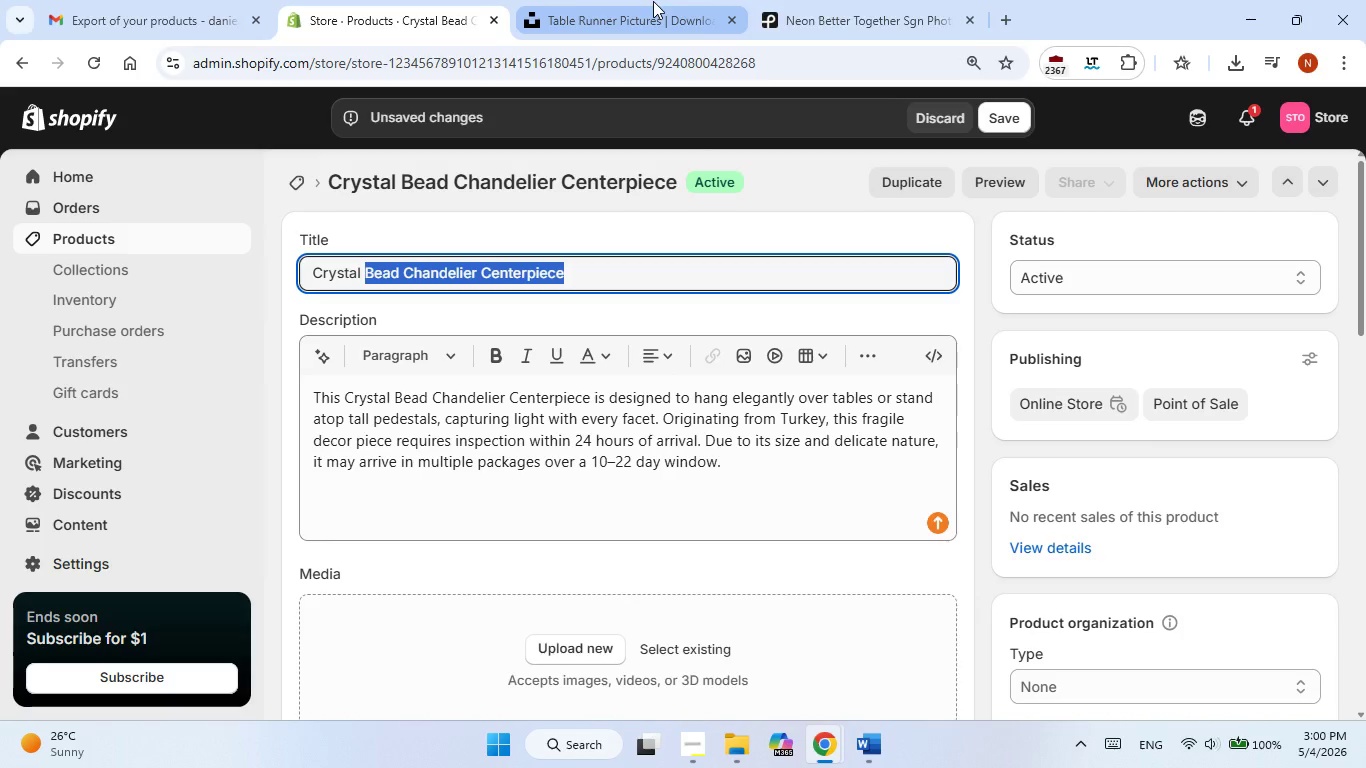 
left_click([889, 0])
 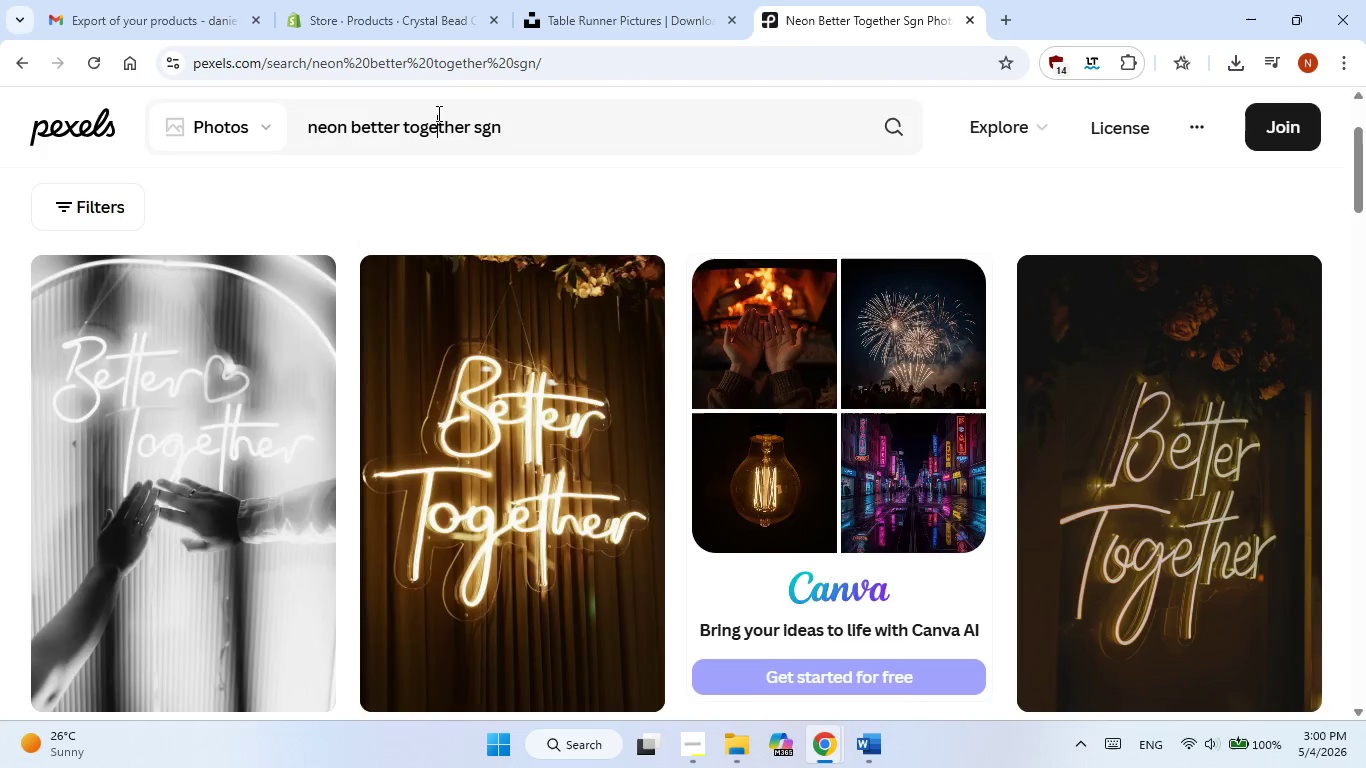 
double_click([437, 113])
 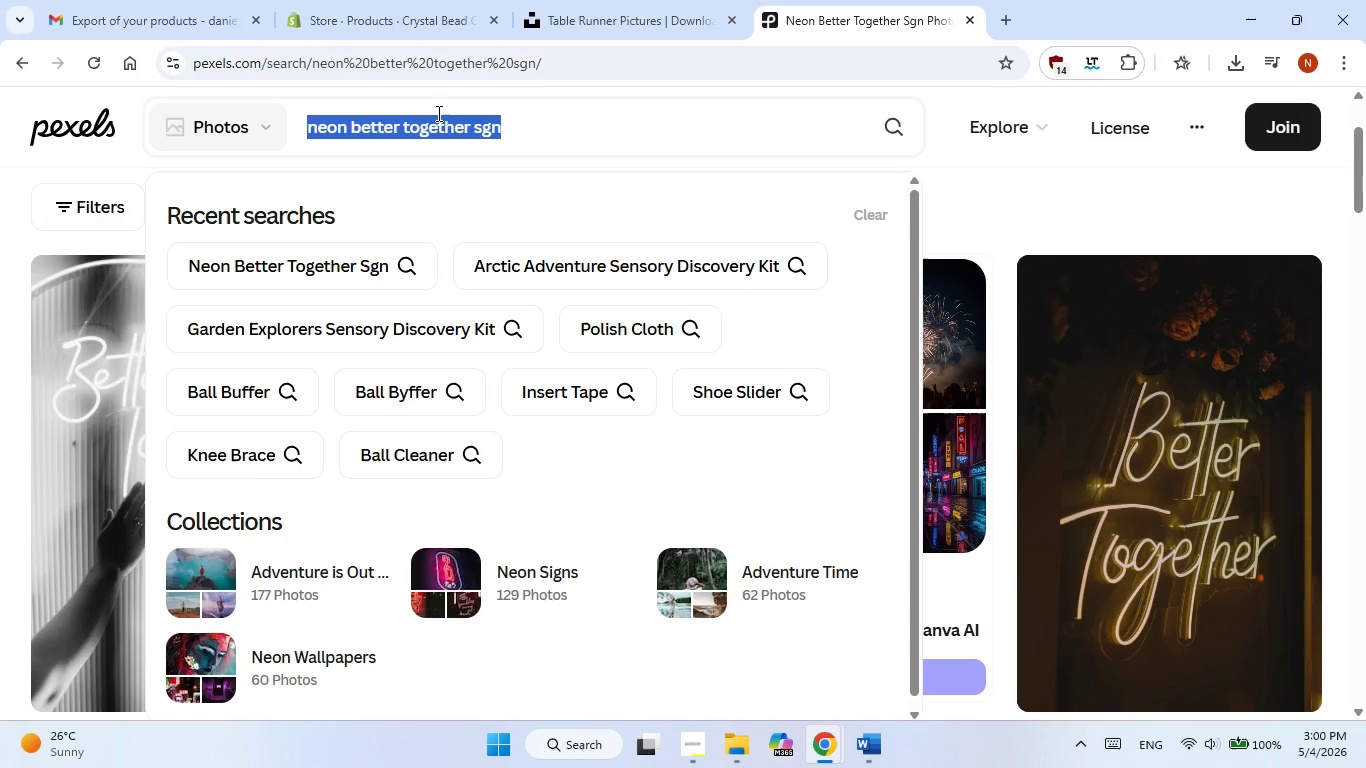 
triple_click([437, 113])
 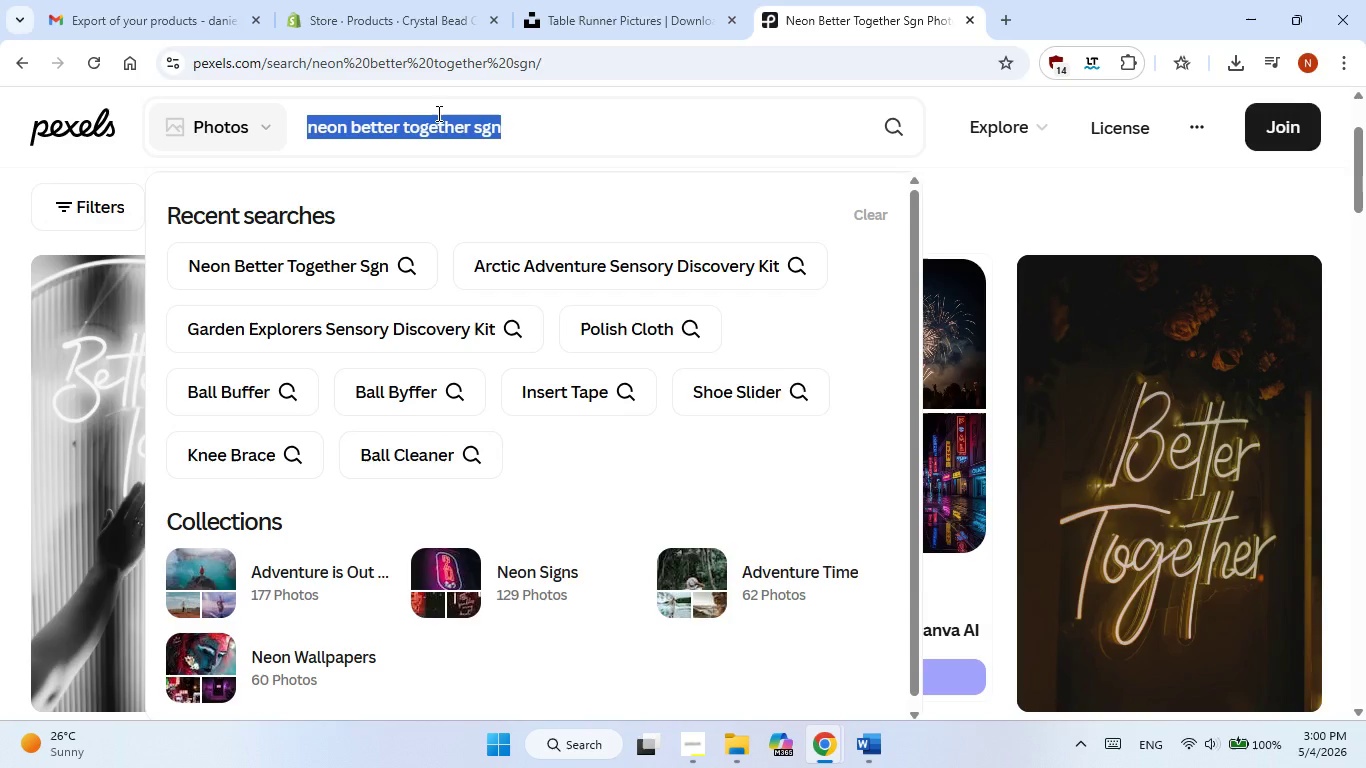 
right_click([437, 113])
 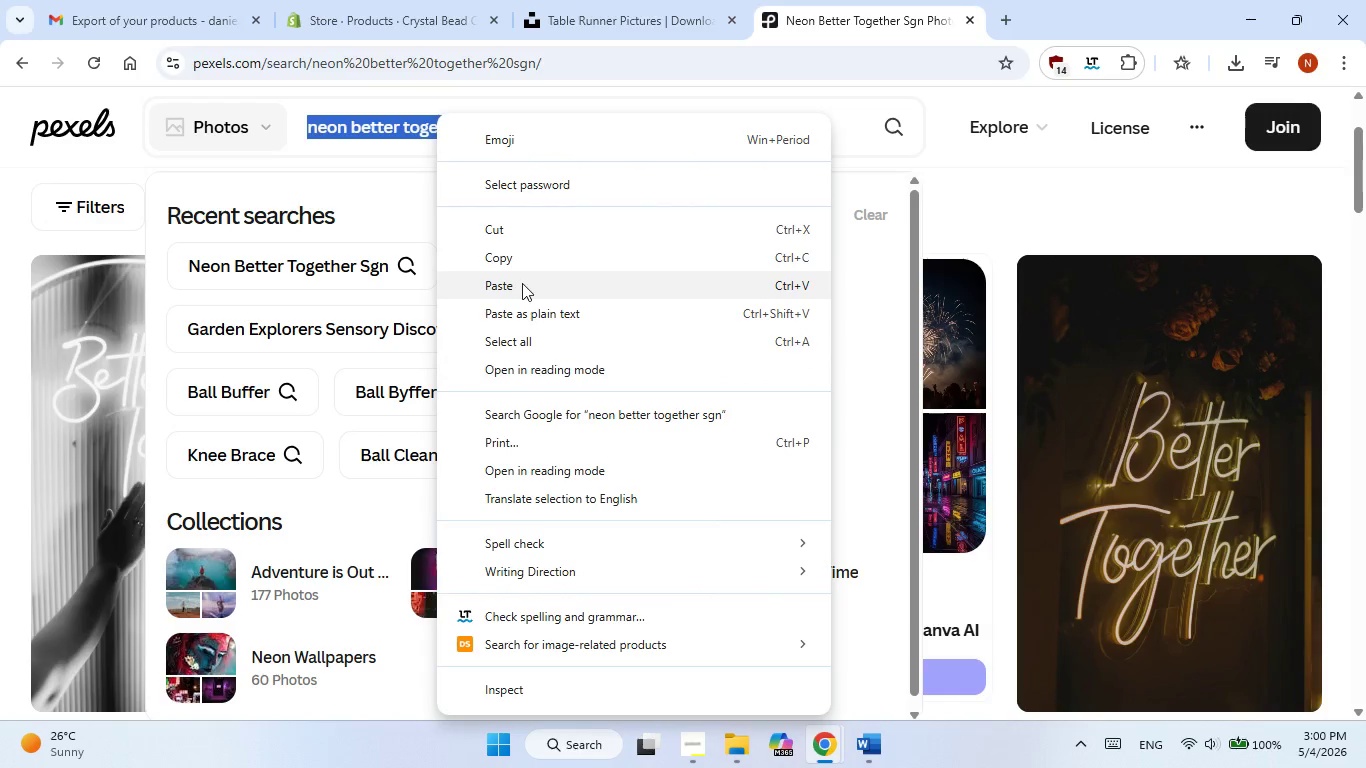 
left_click([518, 289])
 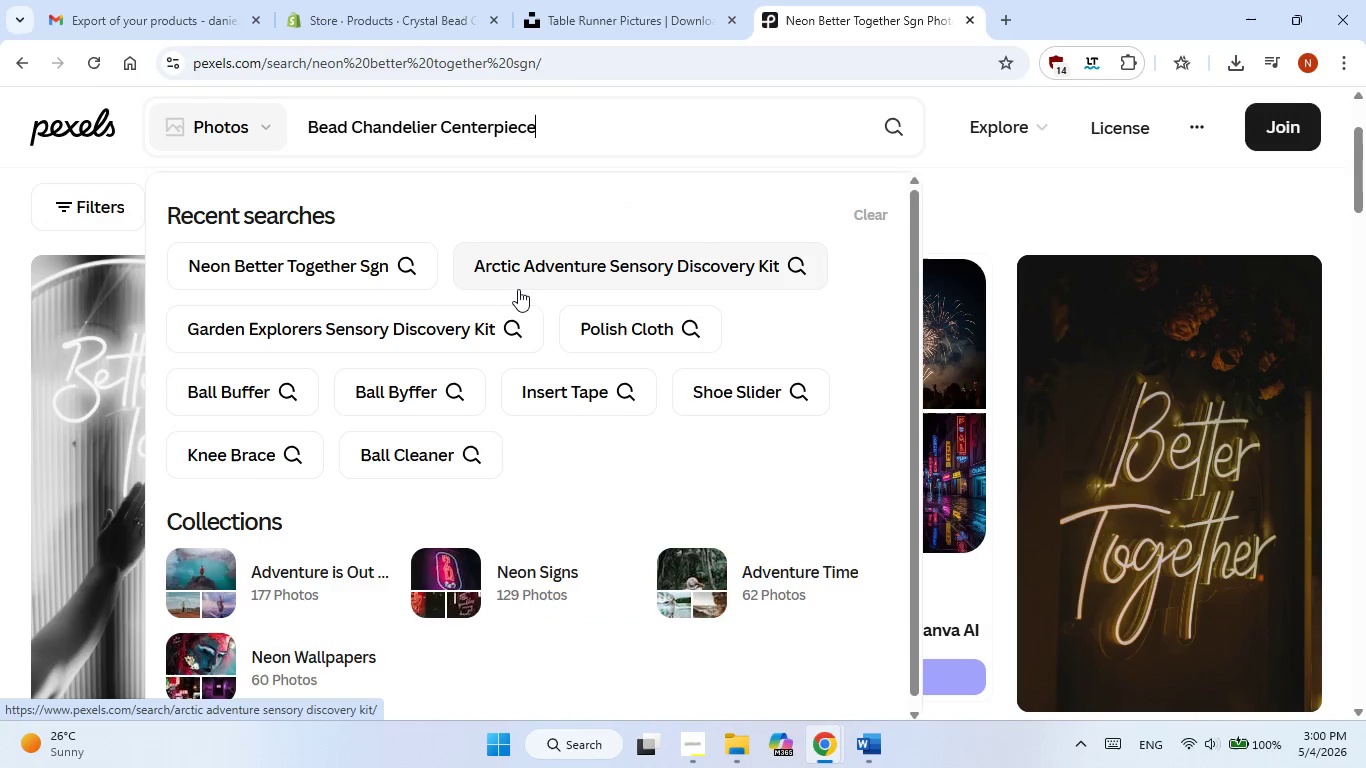 
key(NumpadEnter)
 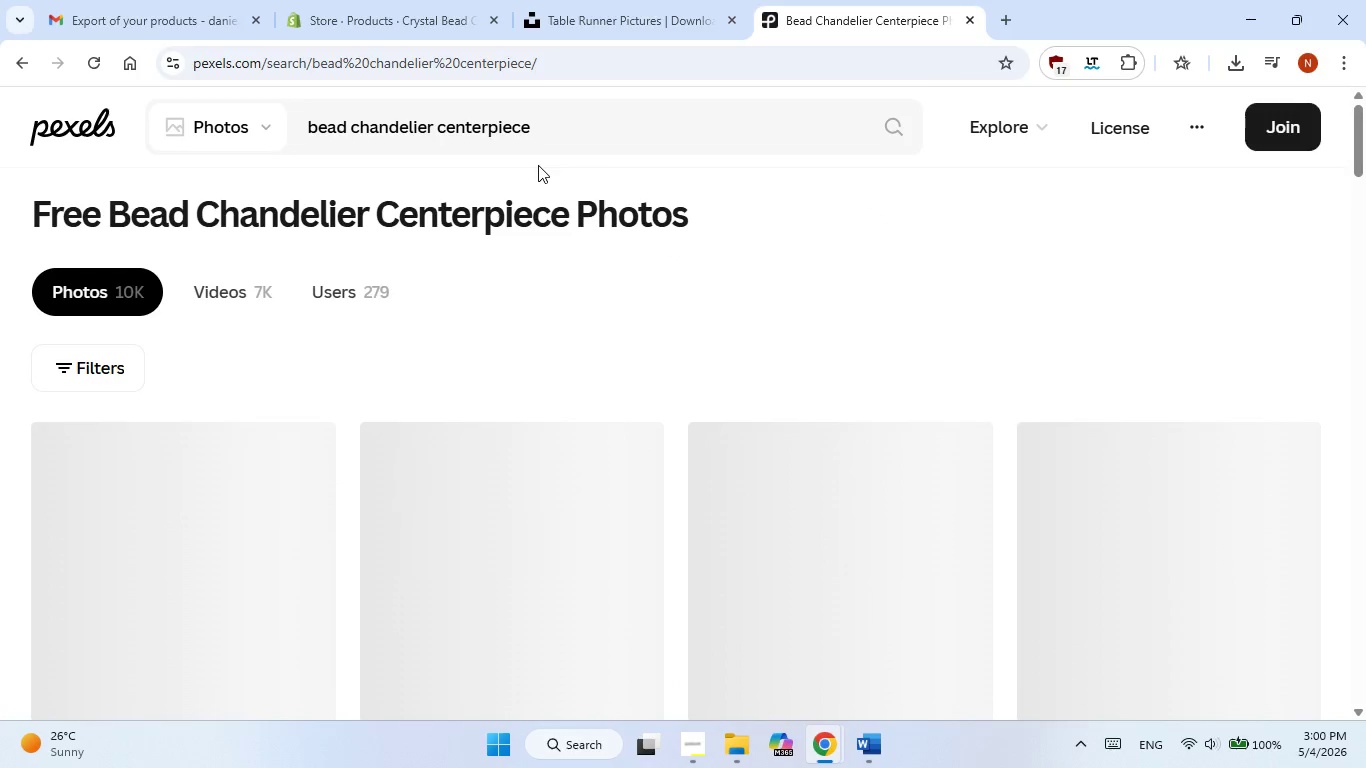 
wait(5.72)
 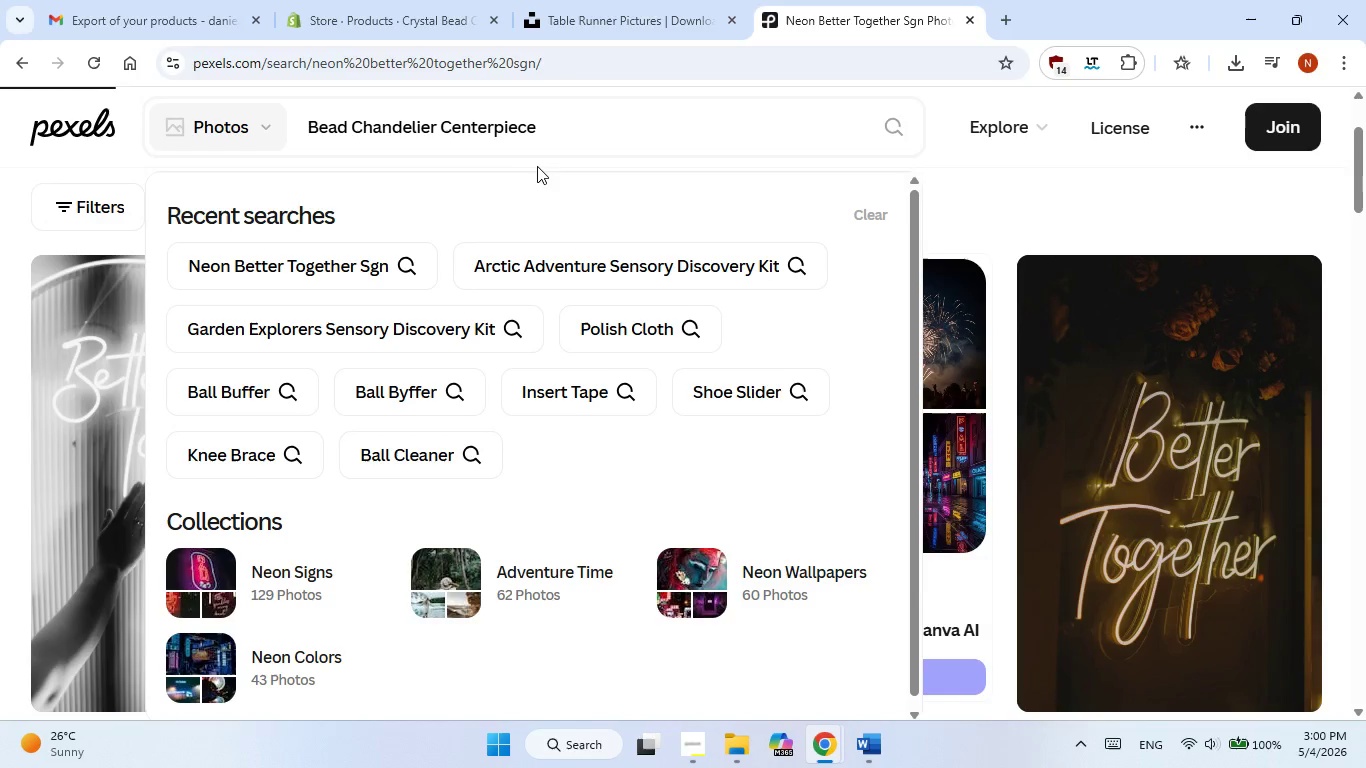 
scroll: coordinate [746, 272], scroll_direction: down, amount: 2.0
 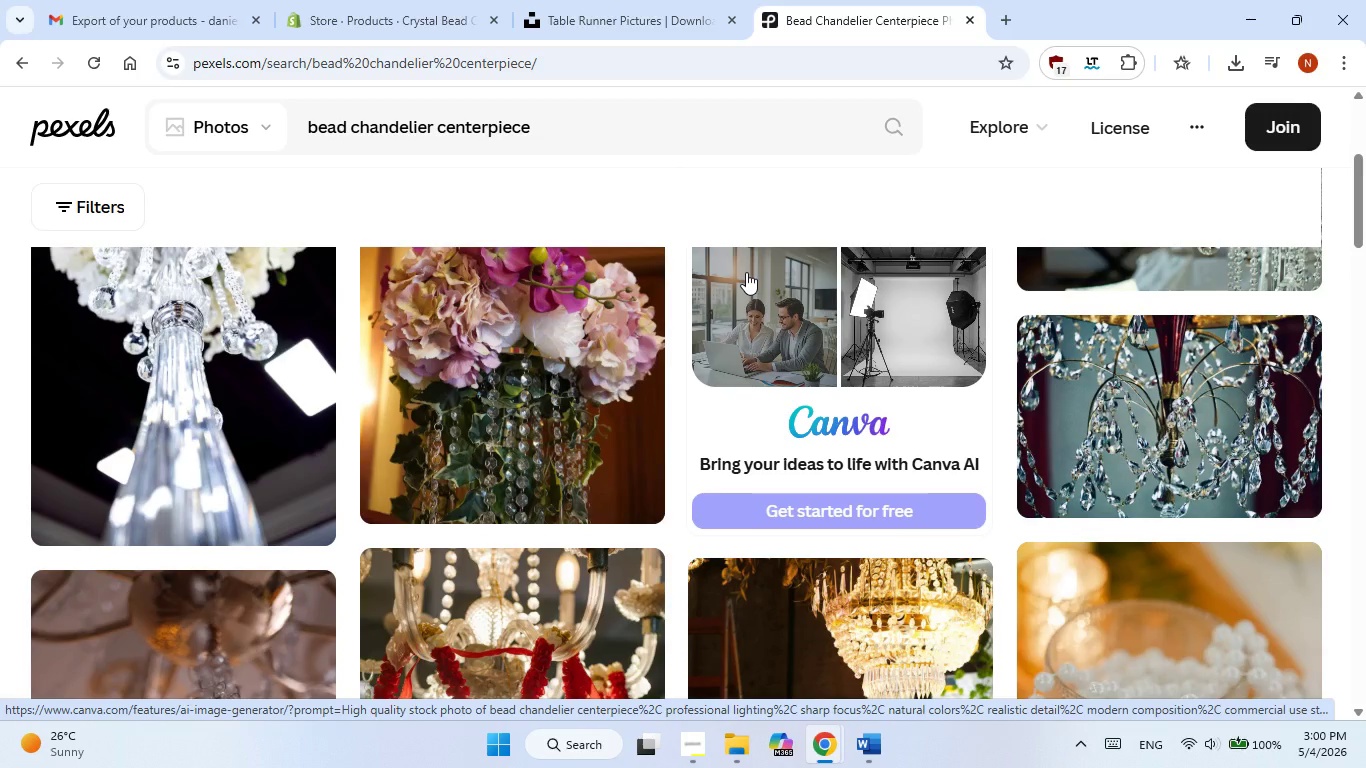 
wait(15.06)
 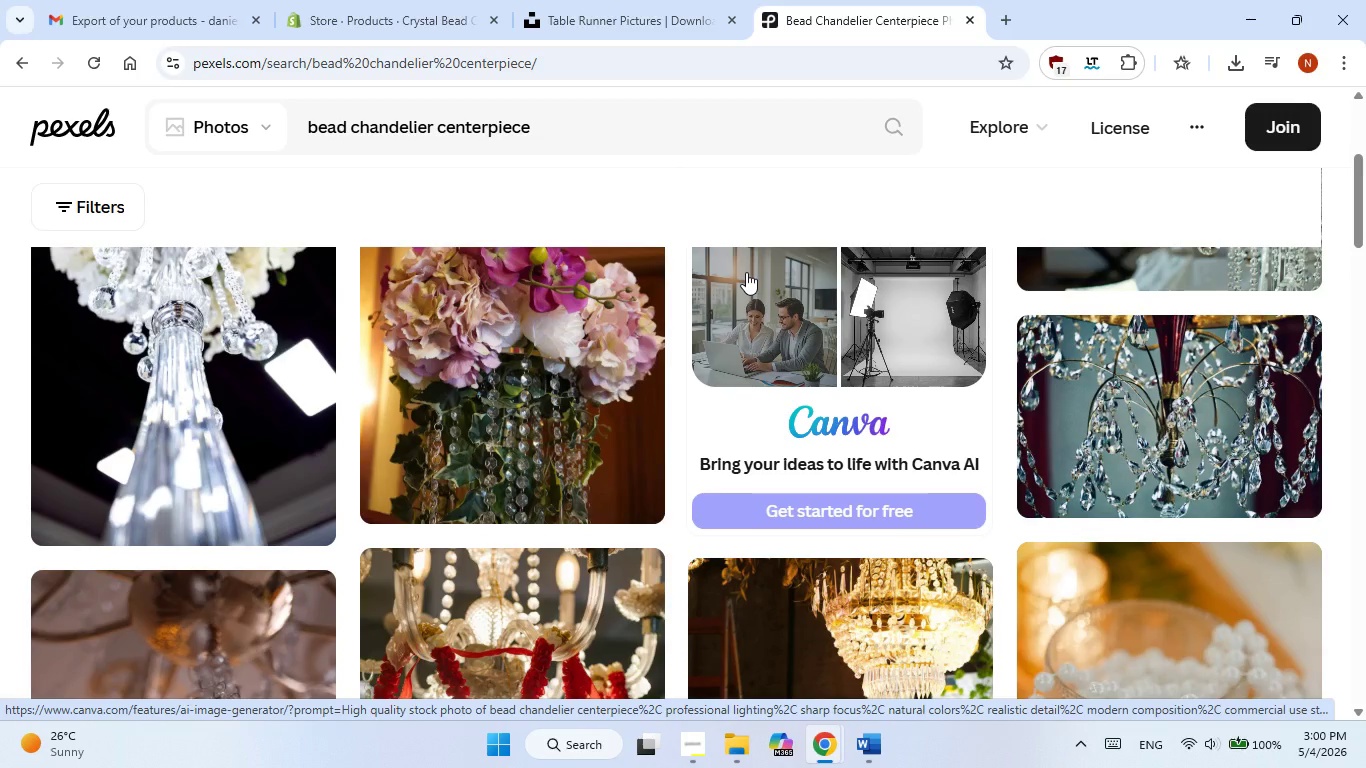 
scroll: coordinate [703, 386], scroll_direction: down, amount: 1.0
 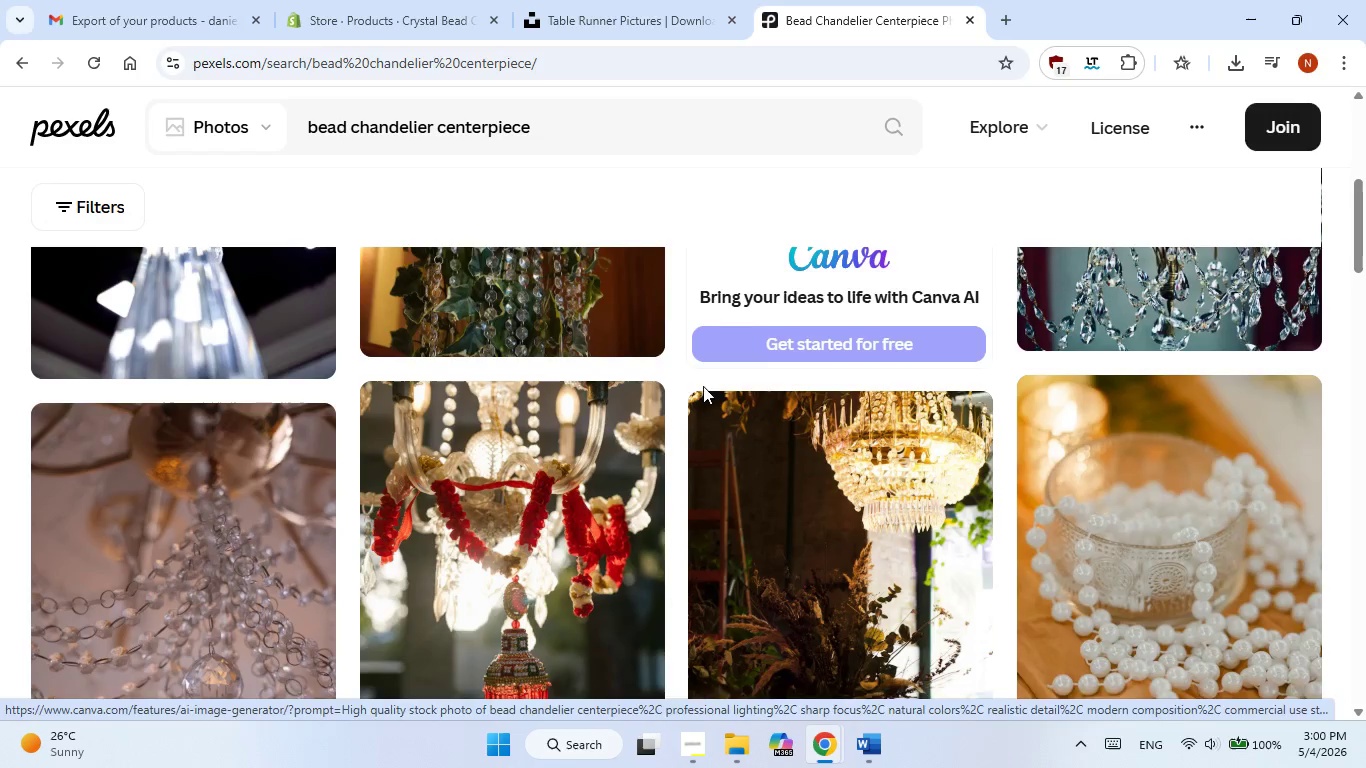 
scroll: coordinate [703, 386], scroll_direction: up, amount: 2.0
 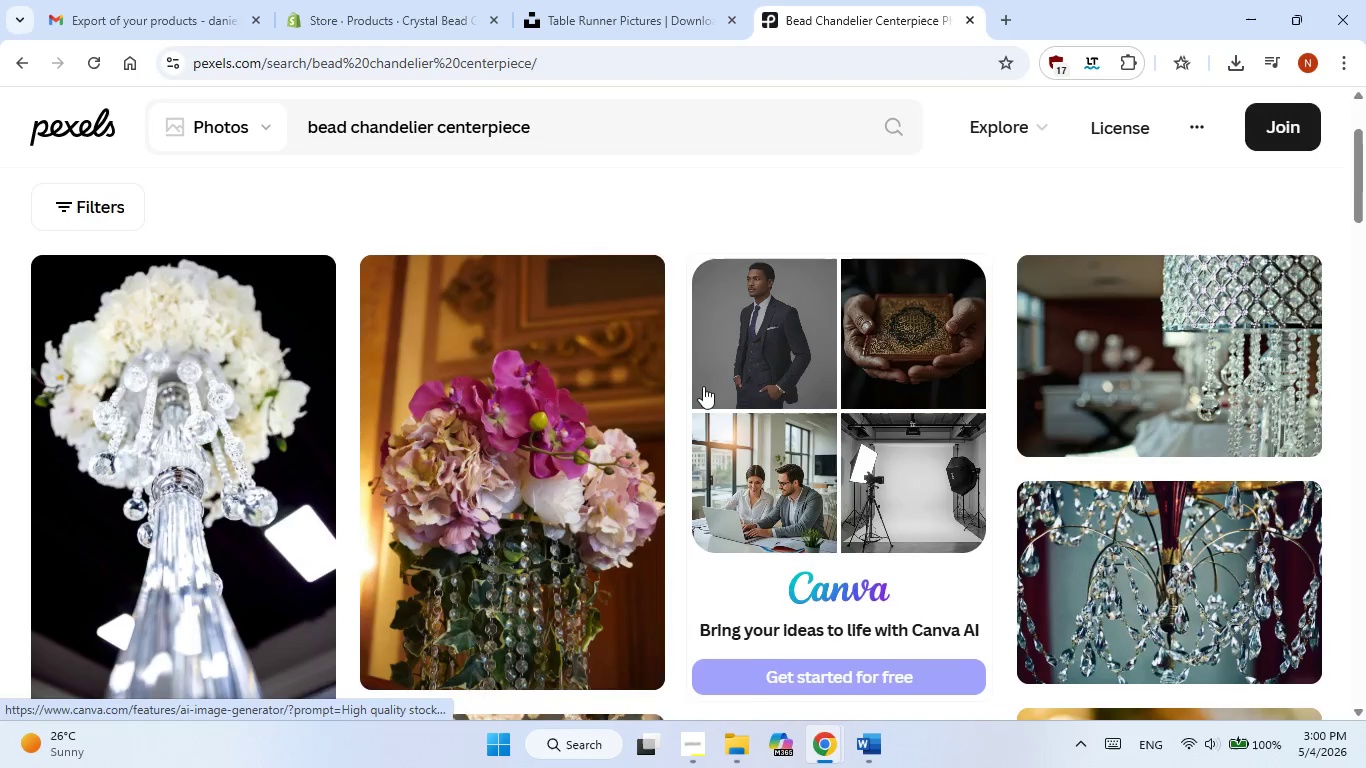 
scroll: coordinate [703, 386], scroll_direction: down, amount: 4.0
 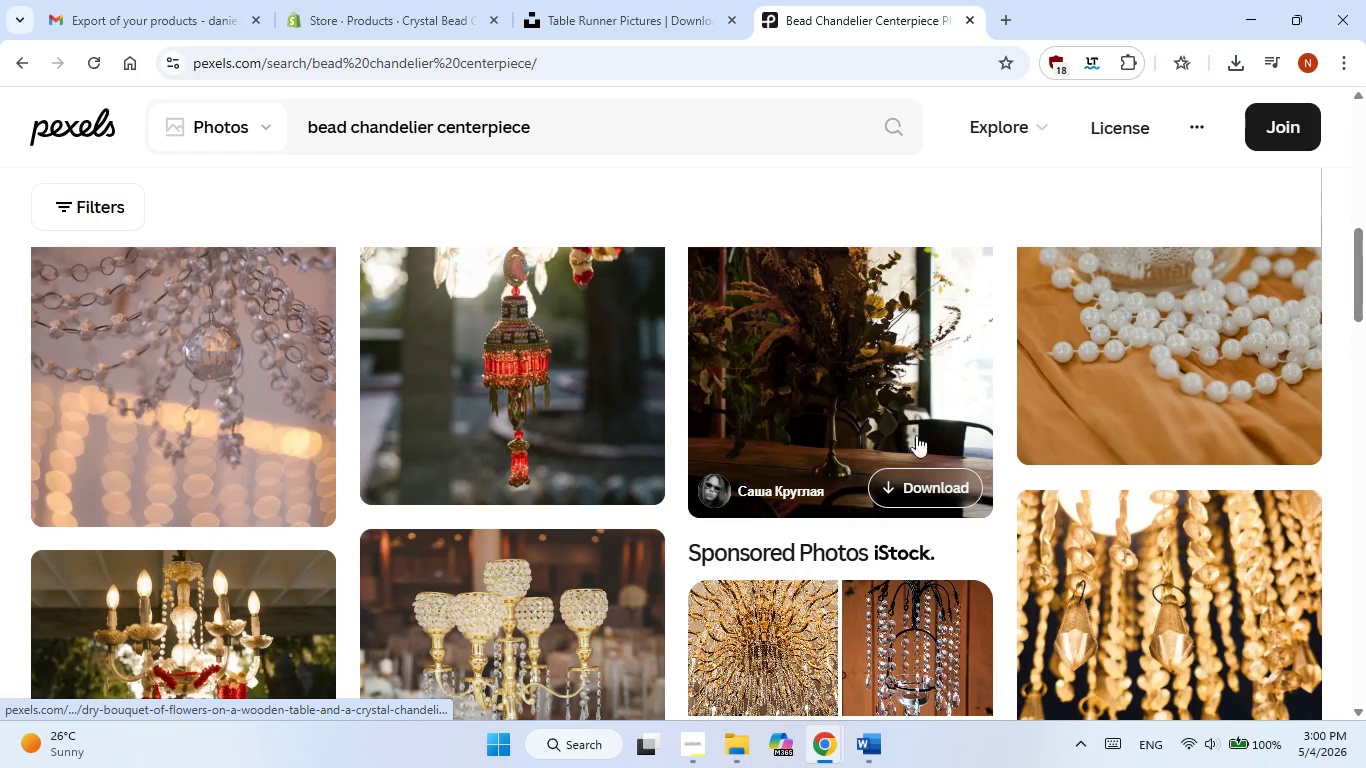 
left_click_drag(start_coordinate=[913, 492], to_coordinate=[913, 505])
 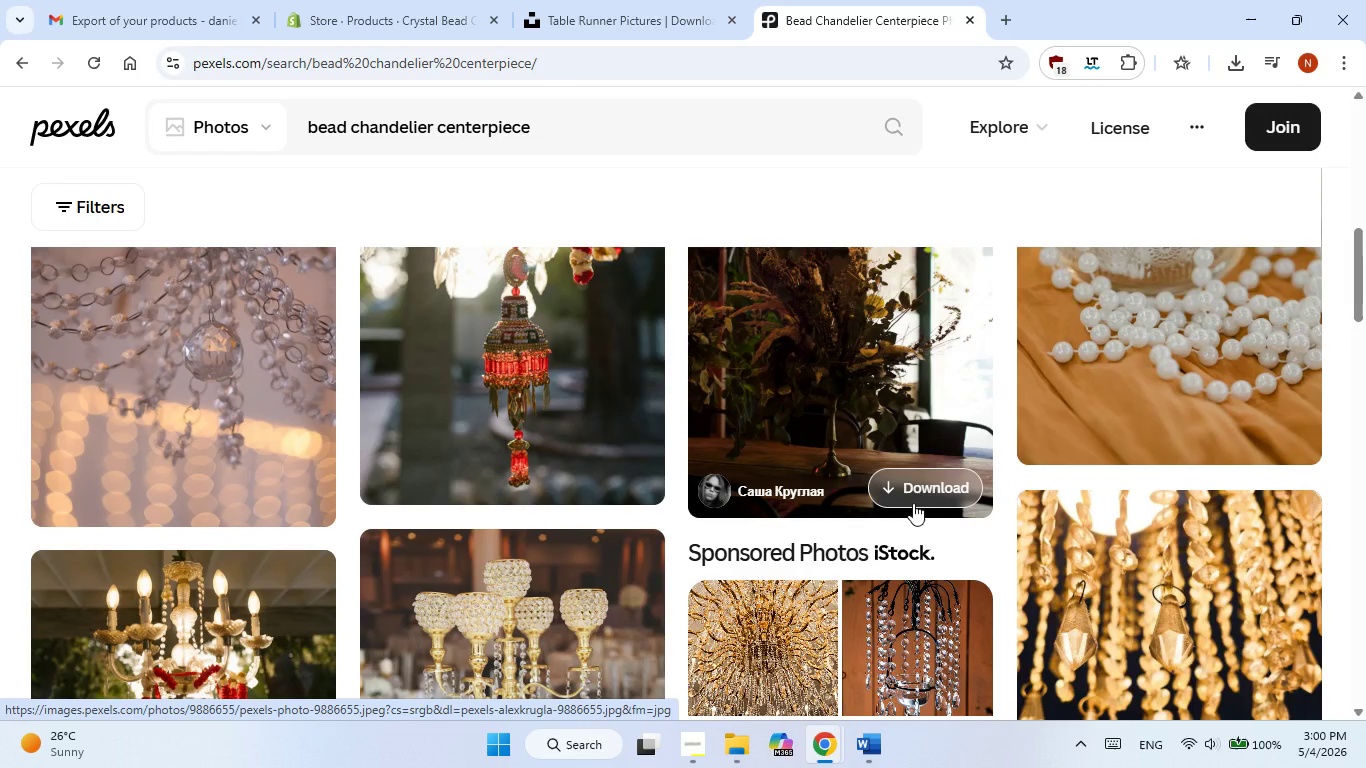 
wait(10.05)
 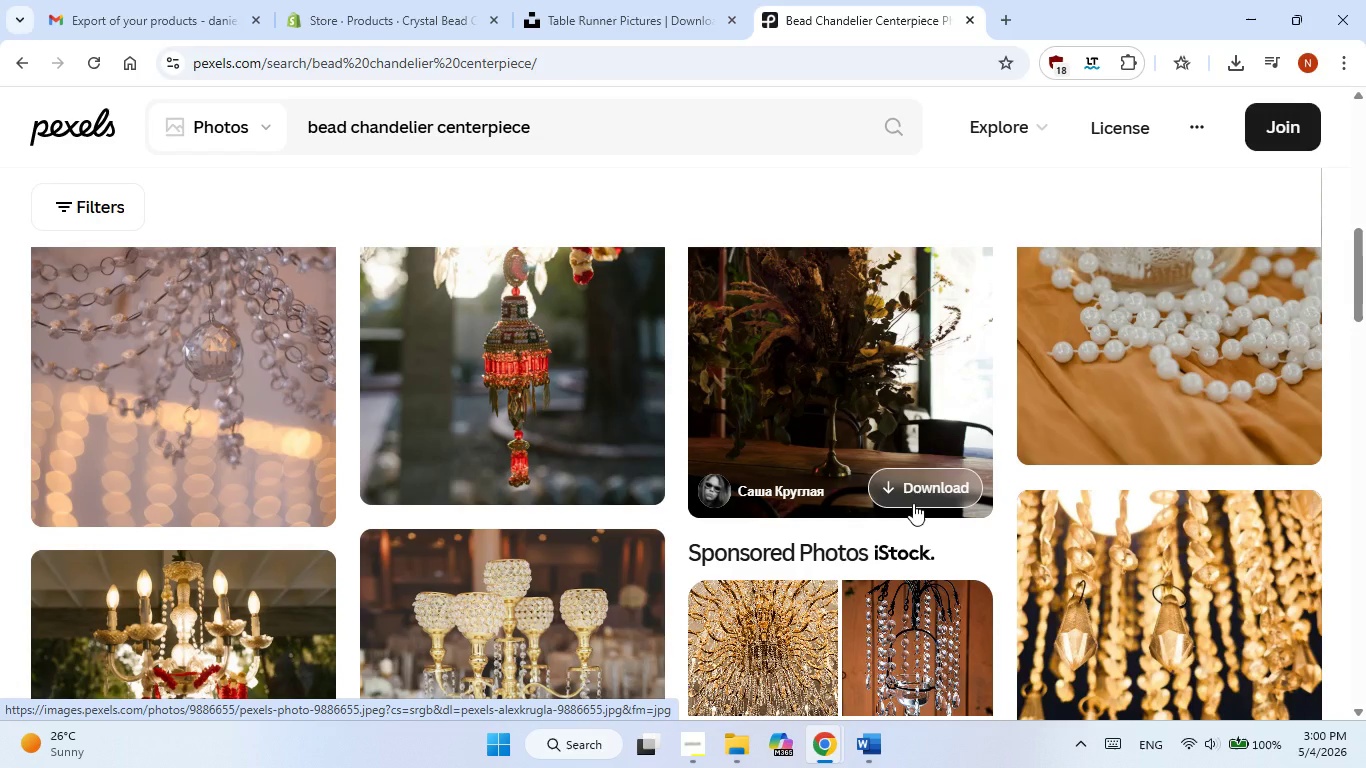 
mouse_move([944, 446])
 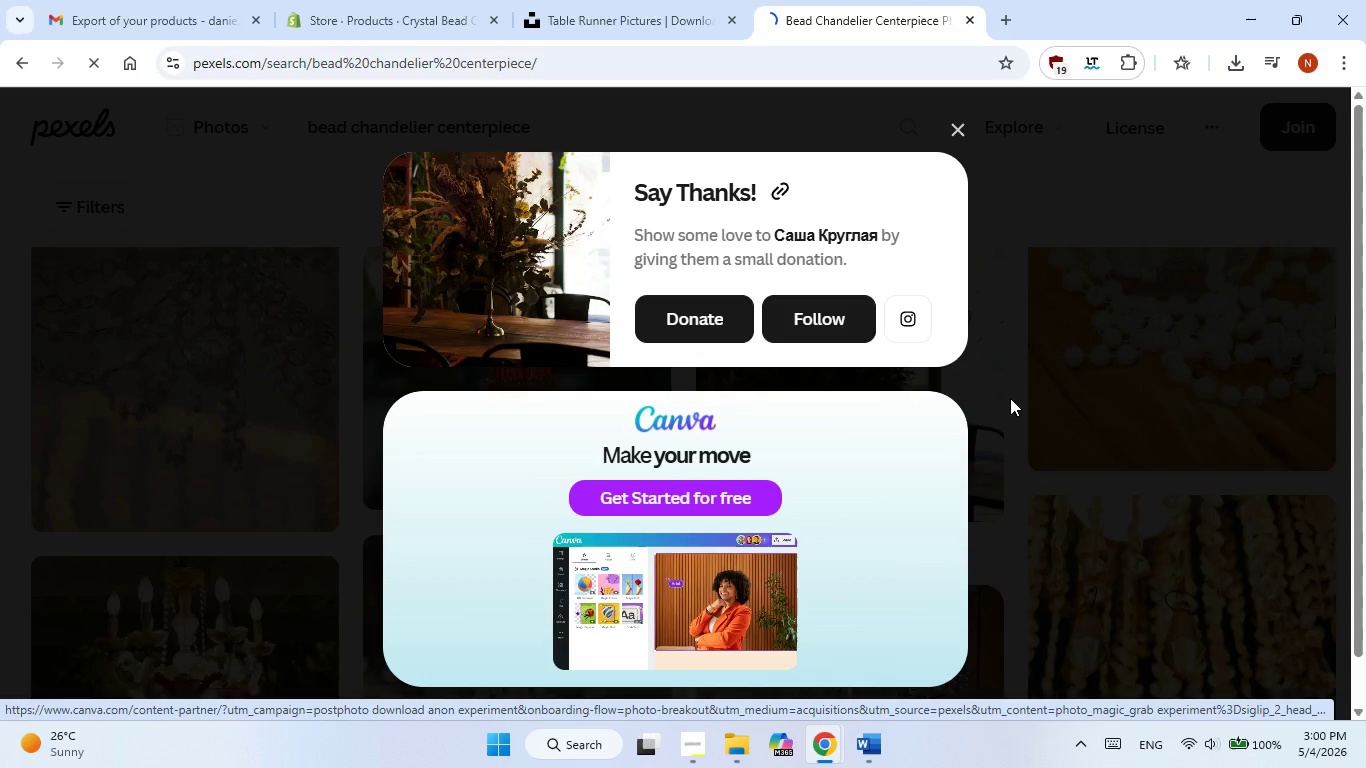 
left_click([1010, 398])
 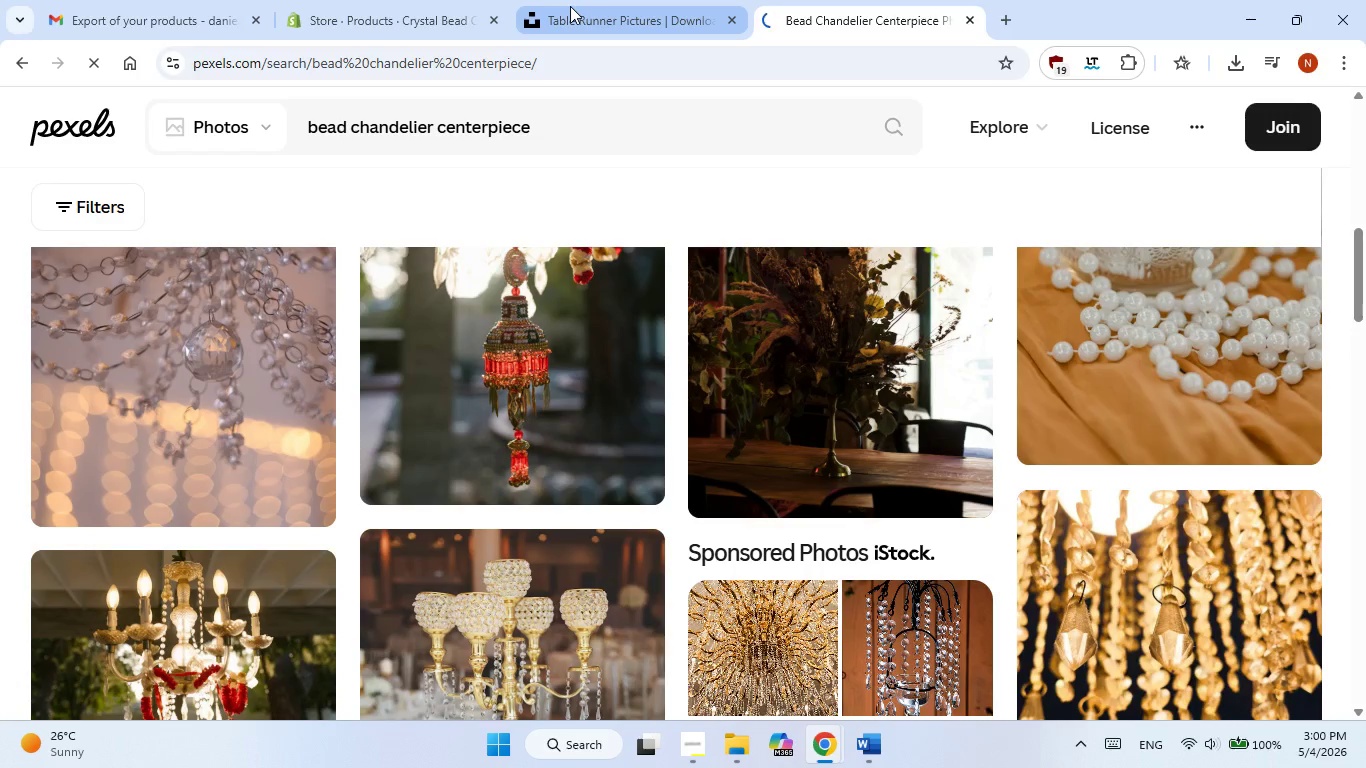 
left_click_drag(start_coordinate=[330, 6], to_coordinate=[331, 13])
 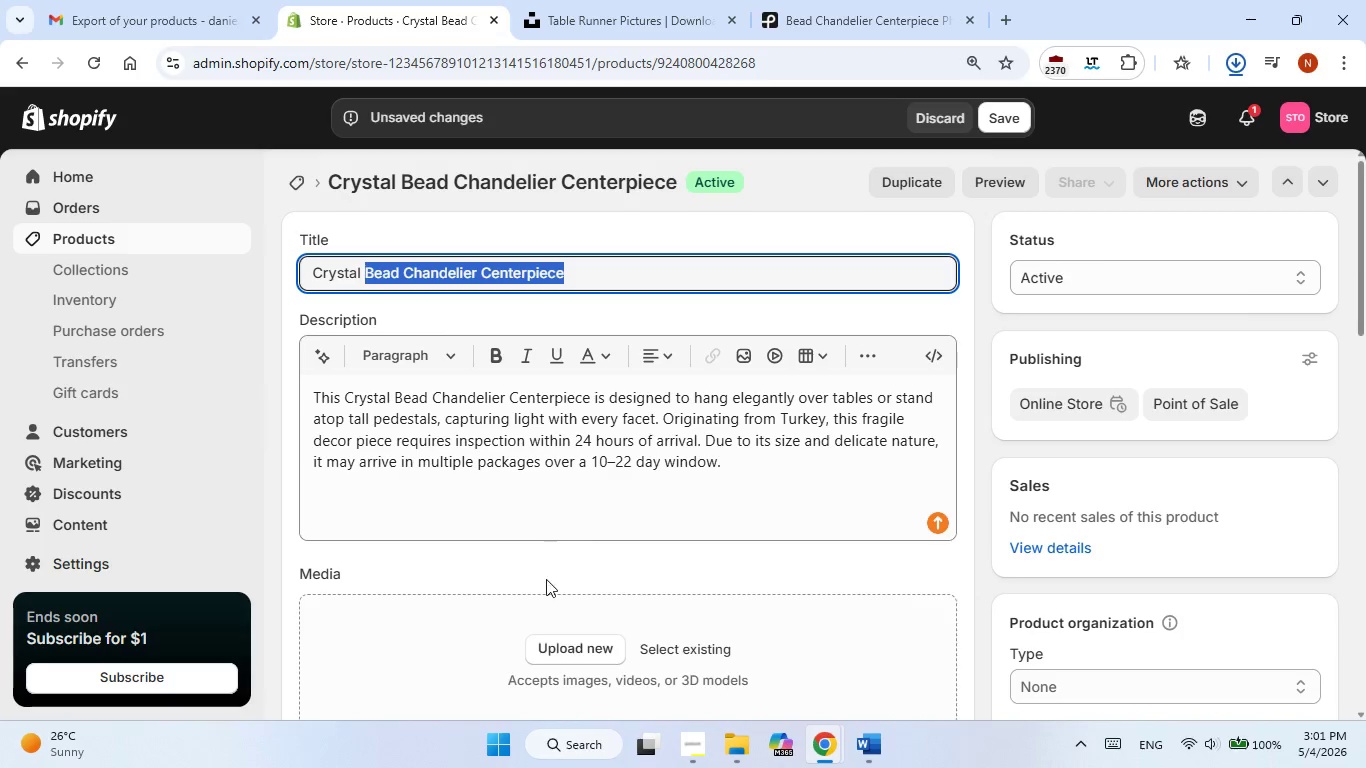 
left_click([561, 638])
 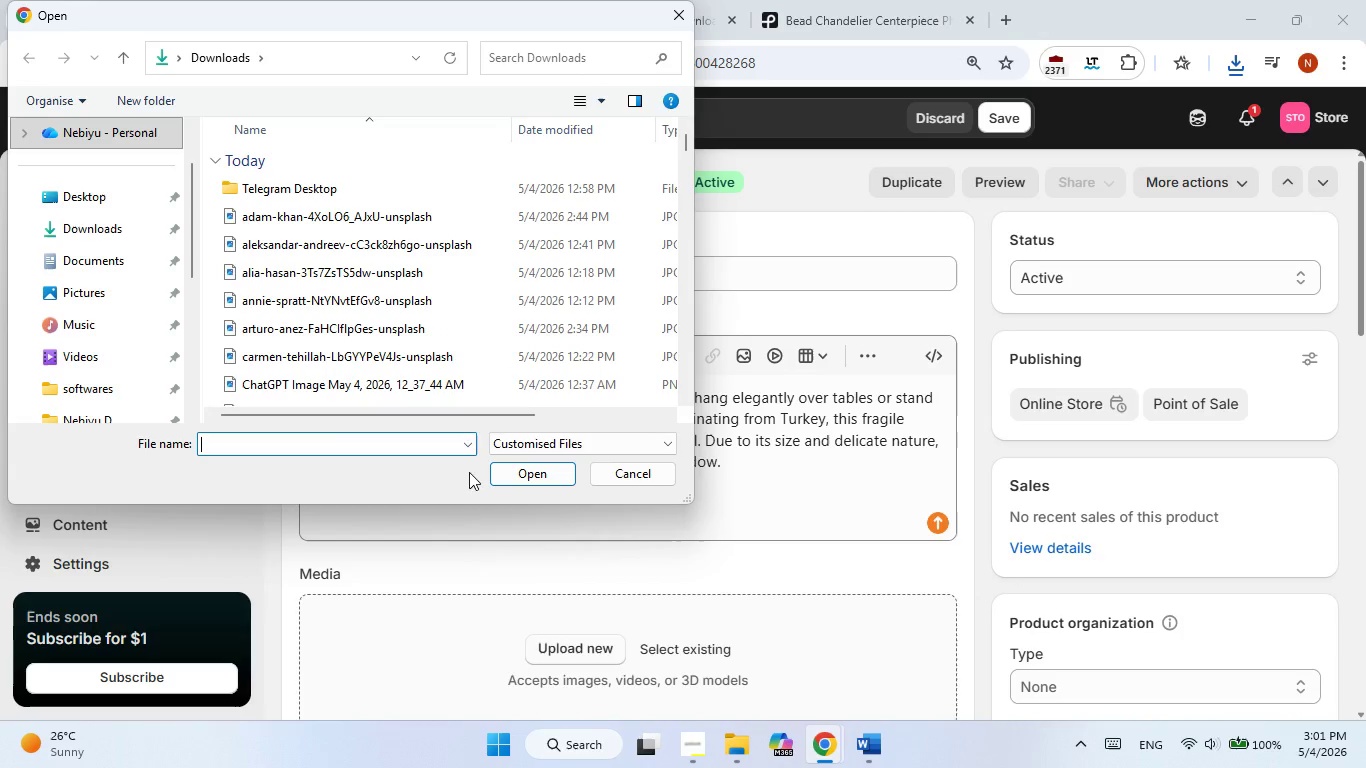 
scroll: coordinate [519, 311], scroll_direction: down, amount: 2.0
 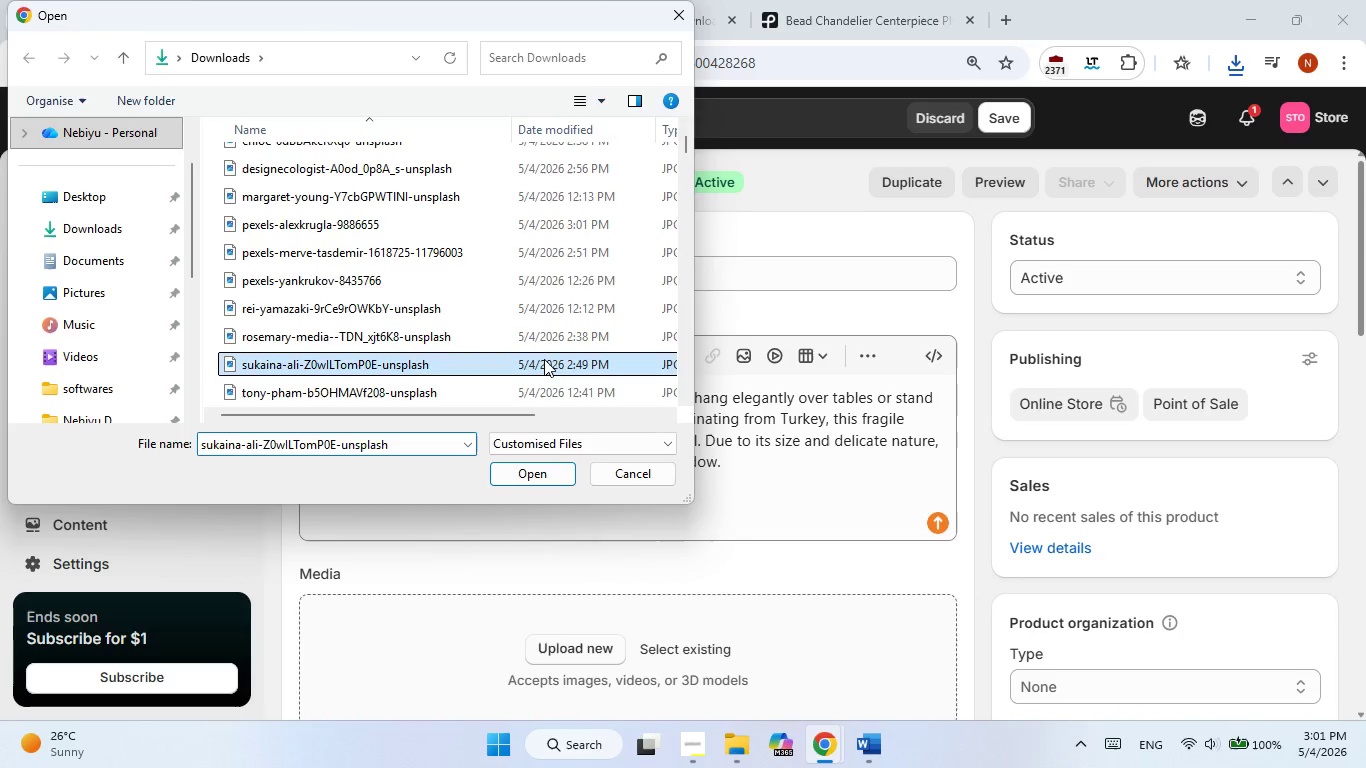 
double_click([544, 359])
 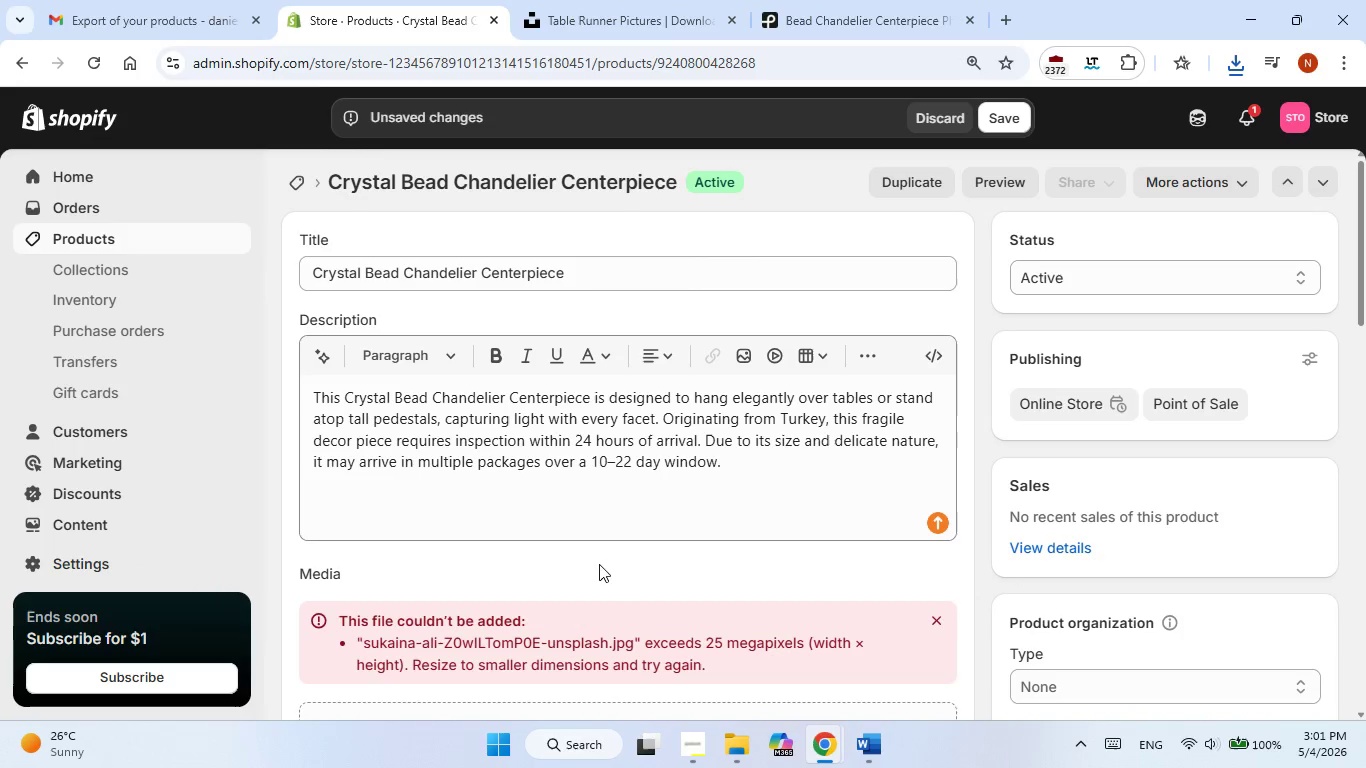 
scroll: coordinate [602, 568], scroll_direction: down, amount: 1.0
 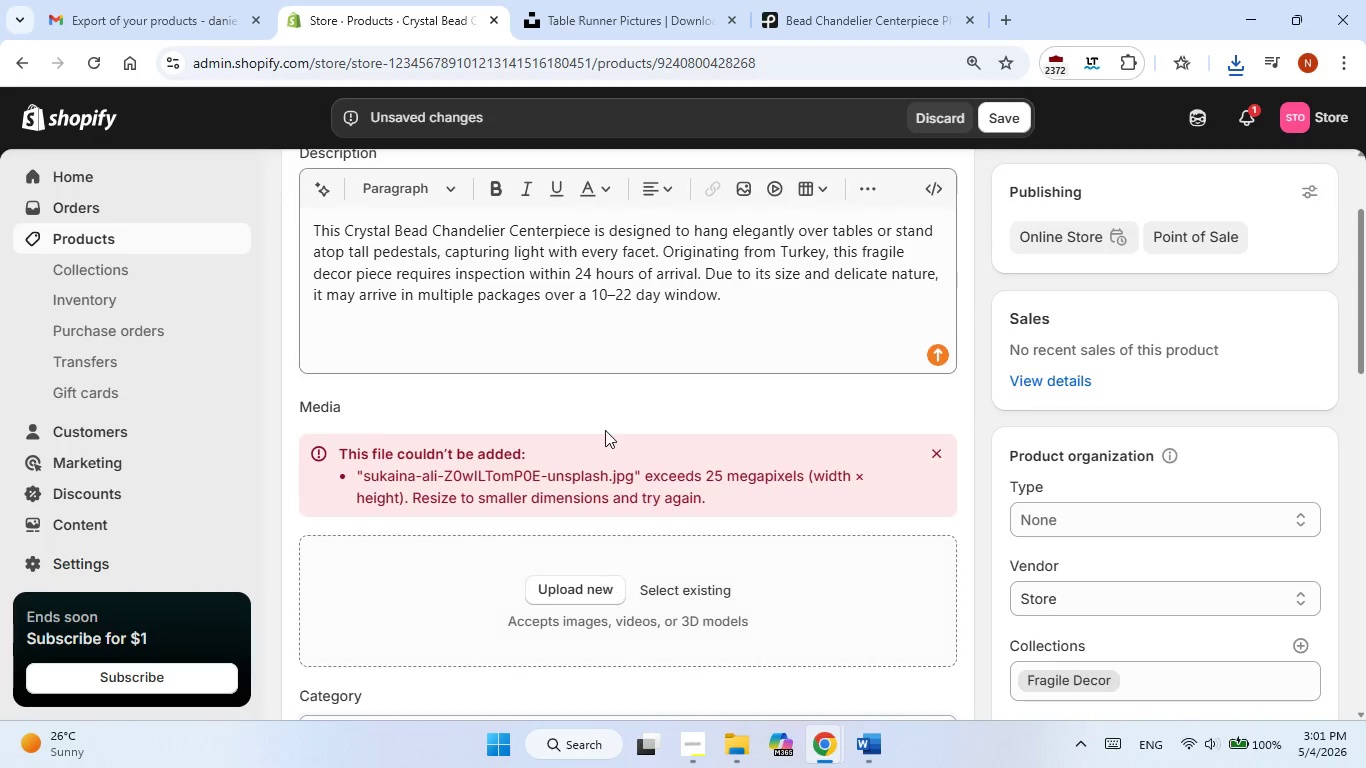 
left_click([808, 2])
 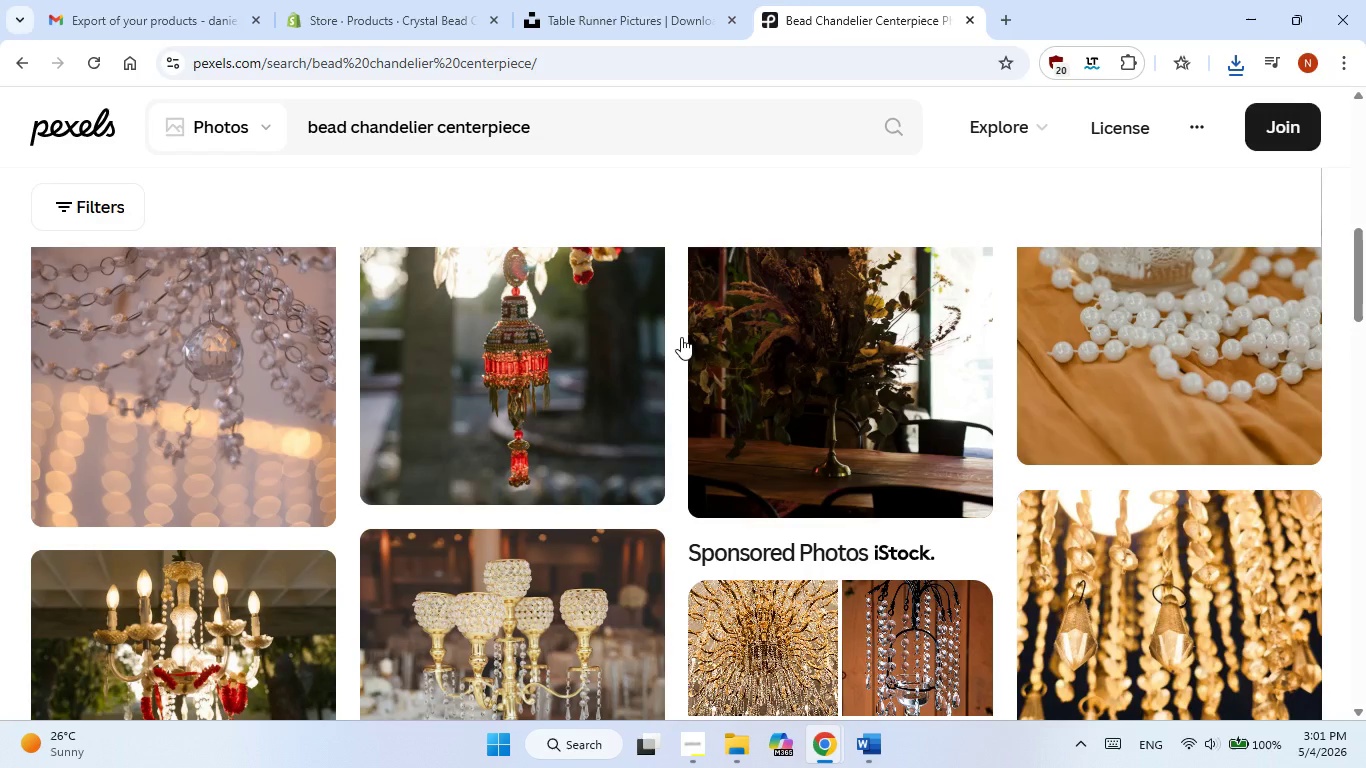 
mouse_move([686, 385])
 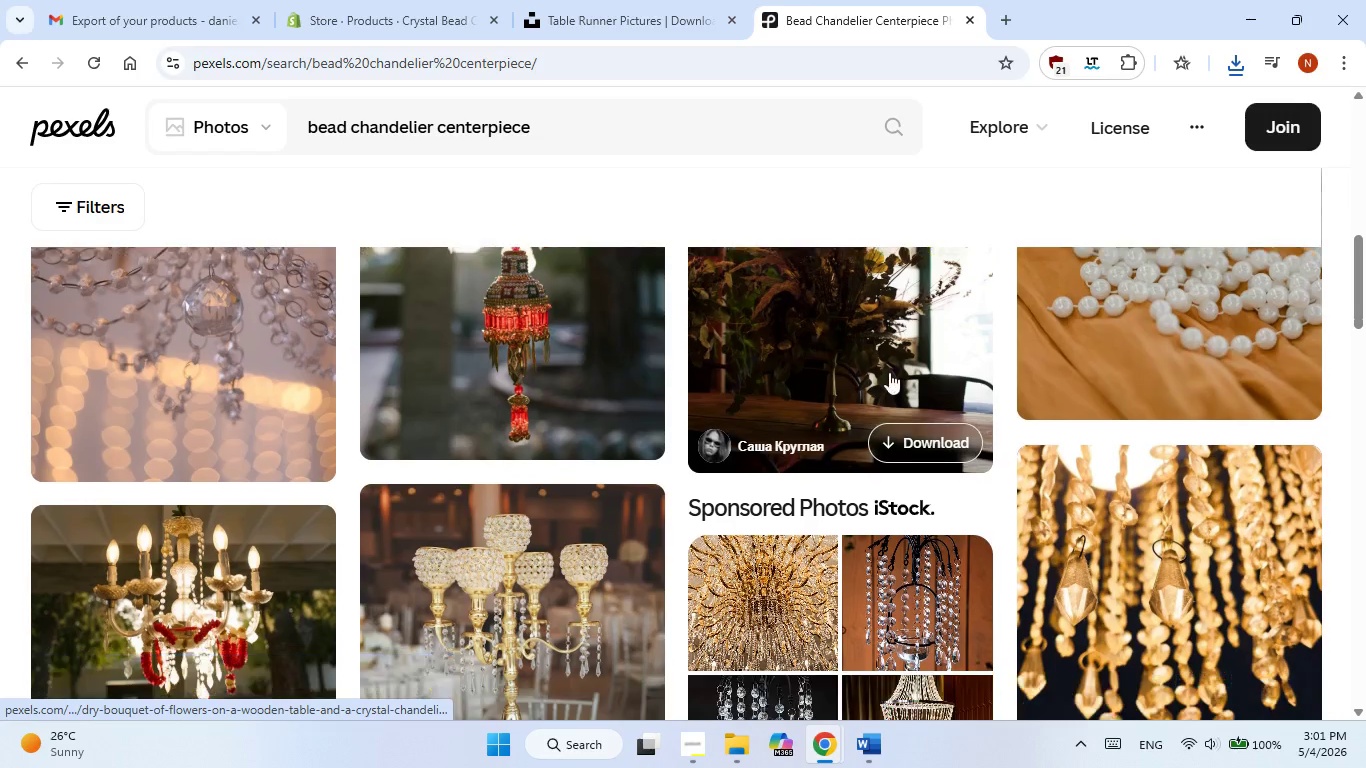 
scroll: coordinate [964, 370], scroll_direction: down, amount: 4.0
 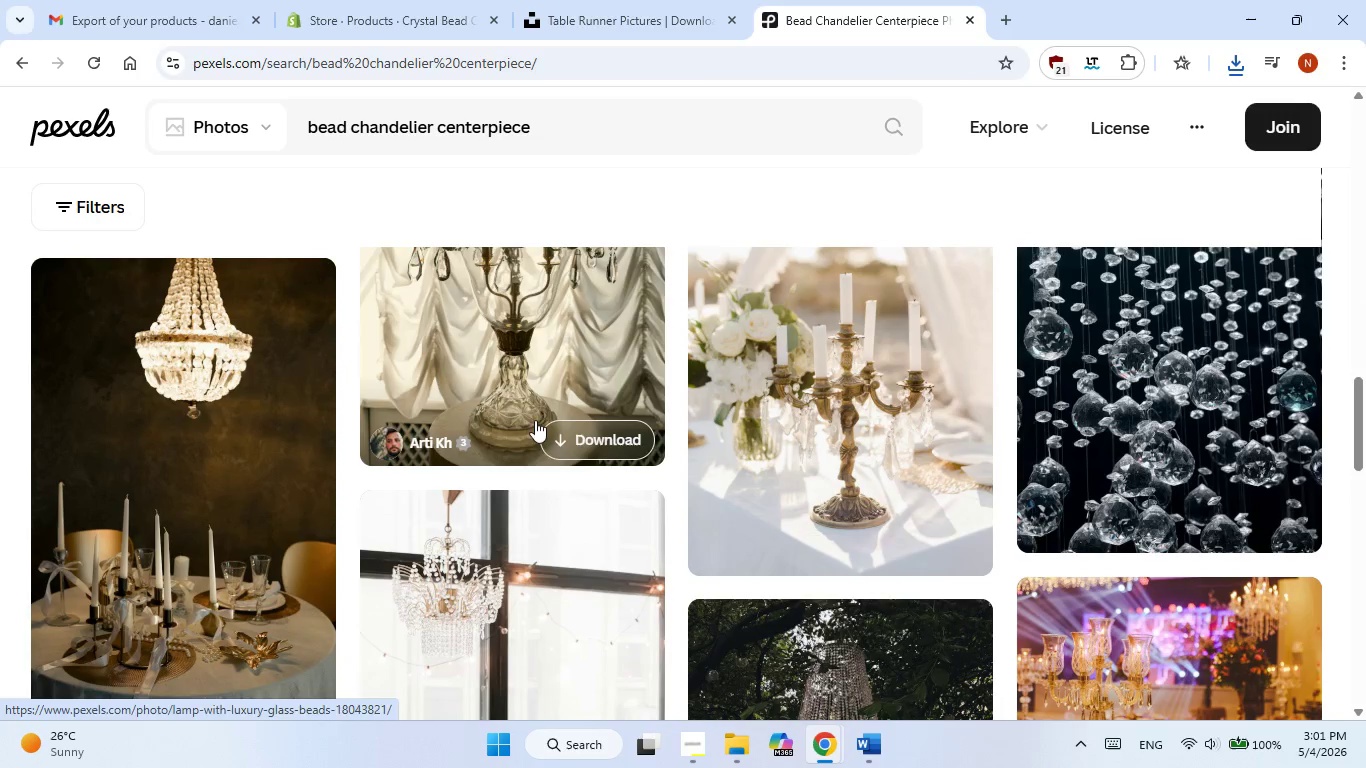 
left_click([614, 434])
 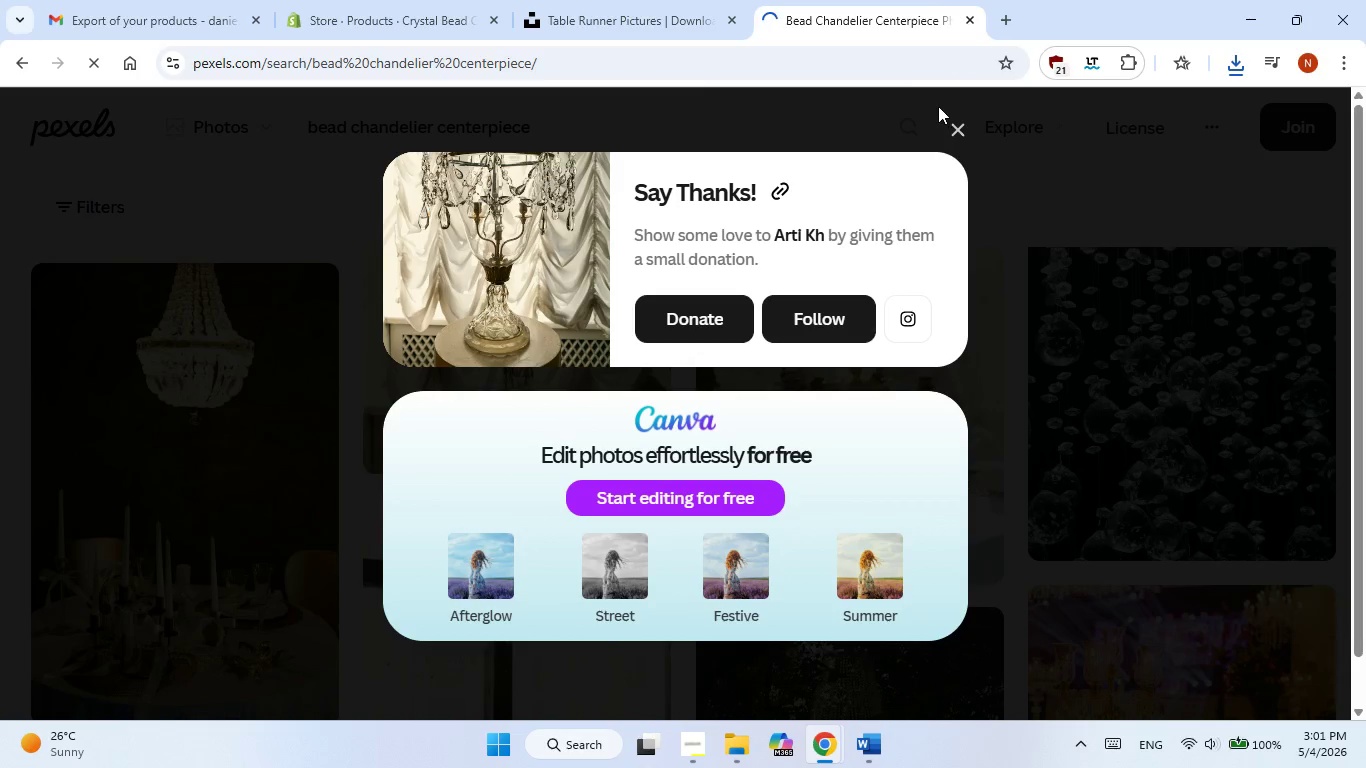 
left_click([965, 131])
 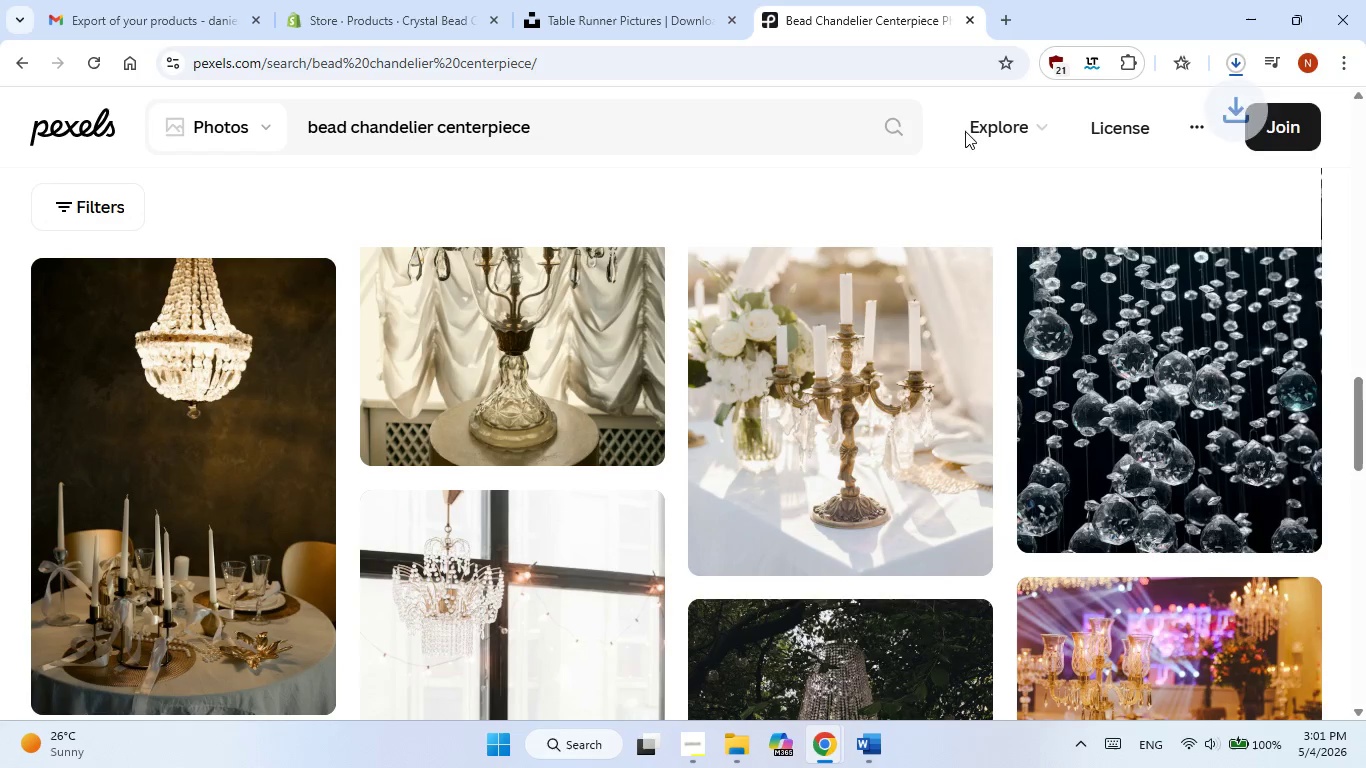 
mouse_move([956, 121])
 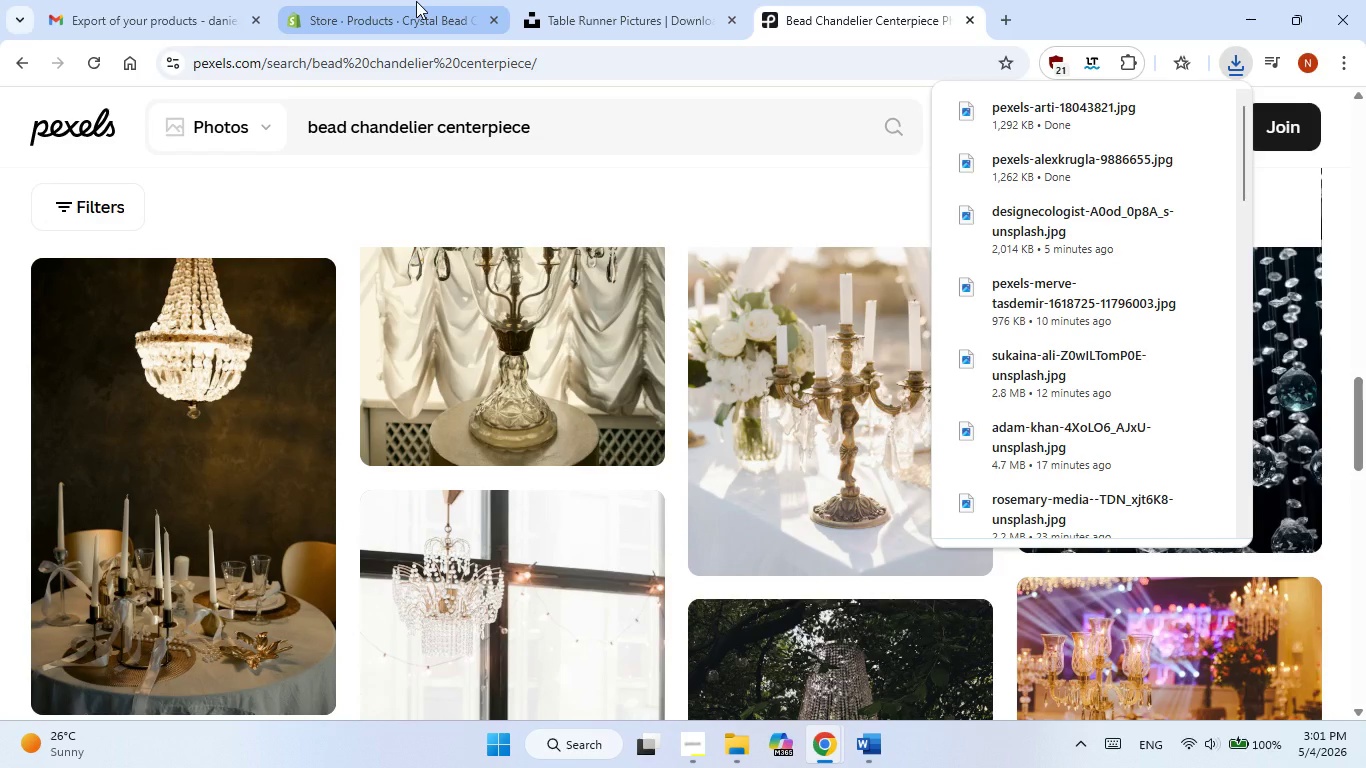 
left_click([416, 1])
 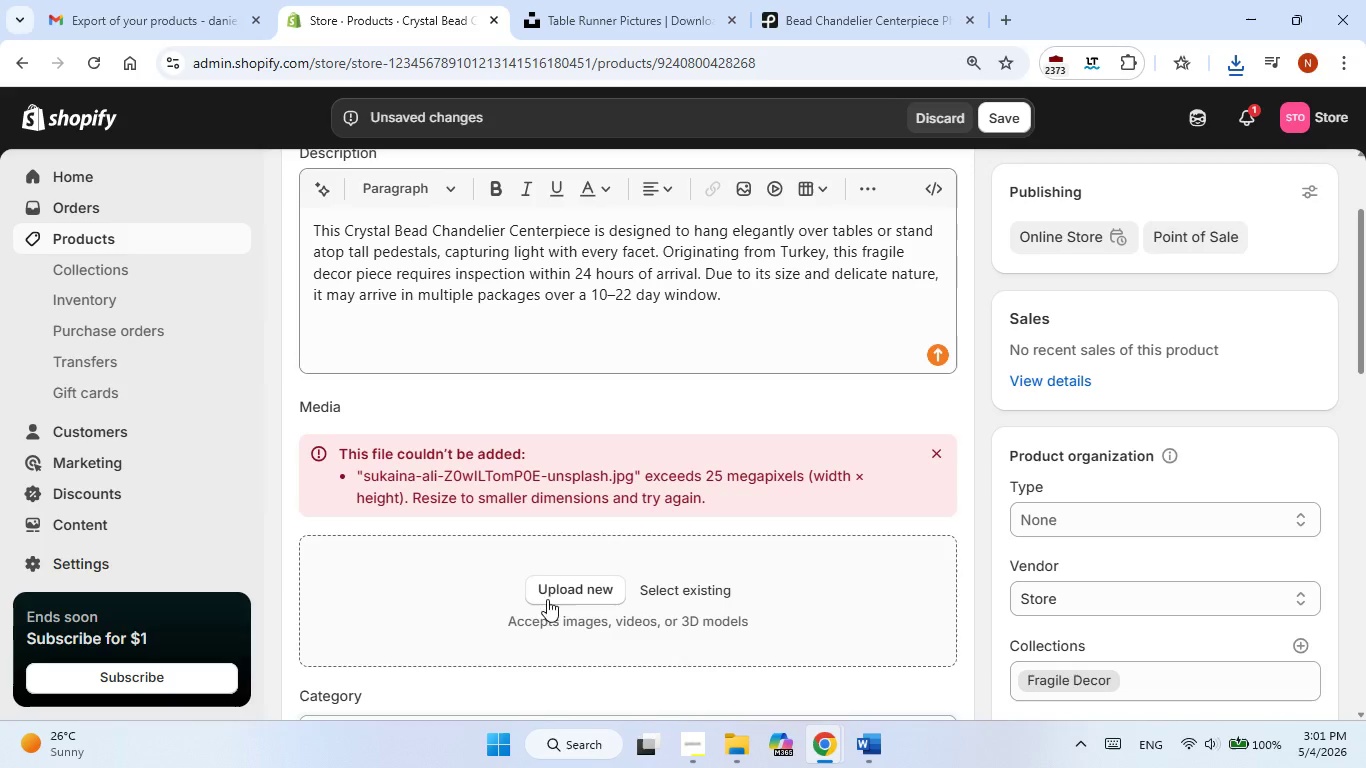 
left_click([580, 582])
 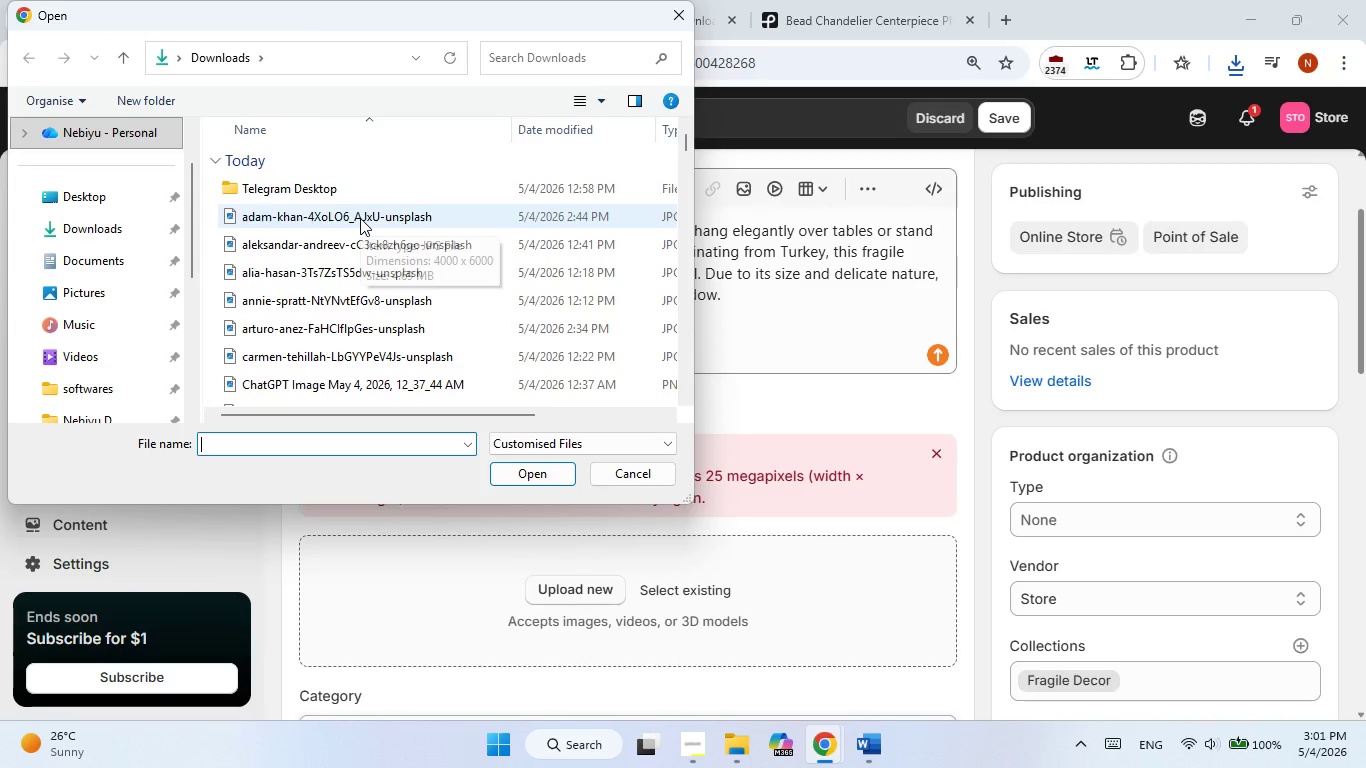 
scroll: coordinate [360, 218], scroll_direction: down, amount: 1.0
 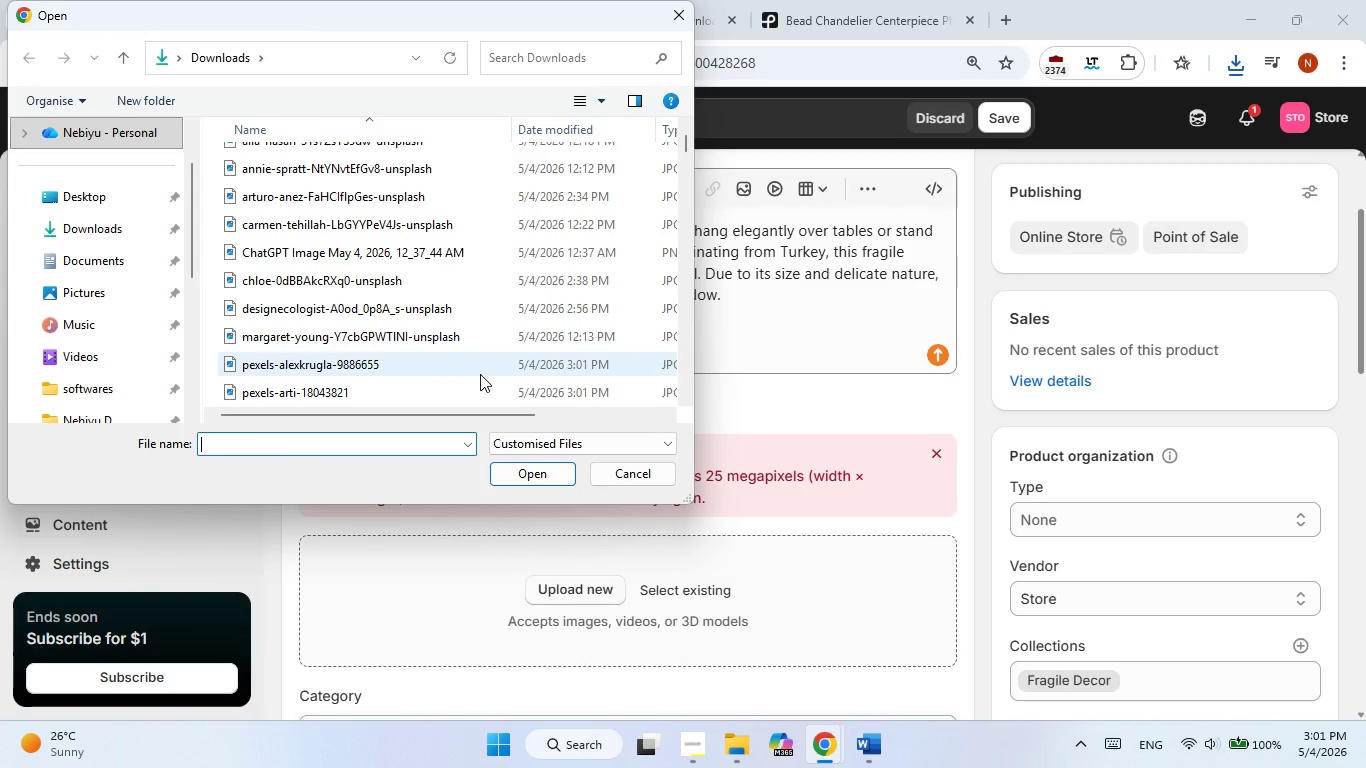 
double_click([480, 374])
 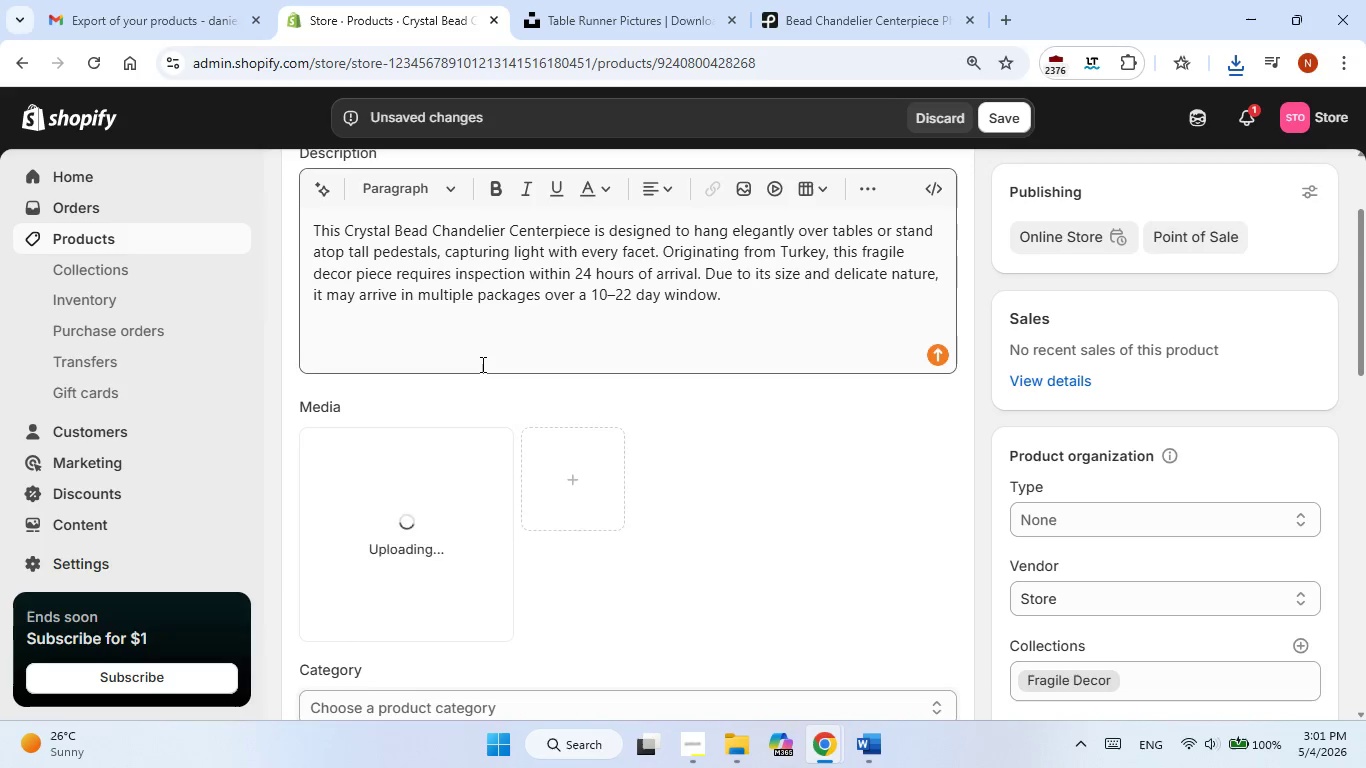 
wait(10.52)
 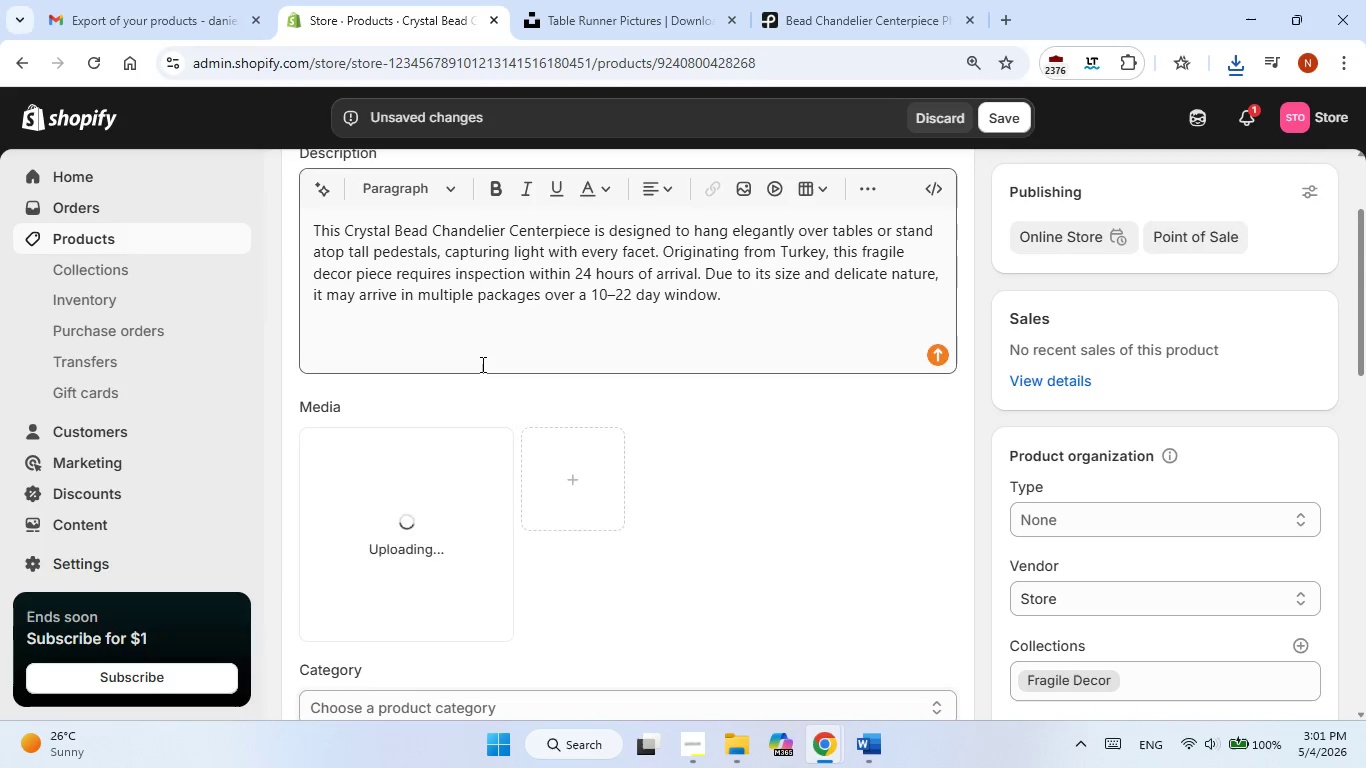 
left_click([431, 538])
 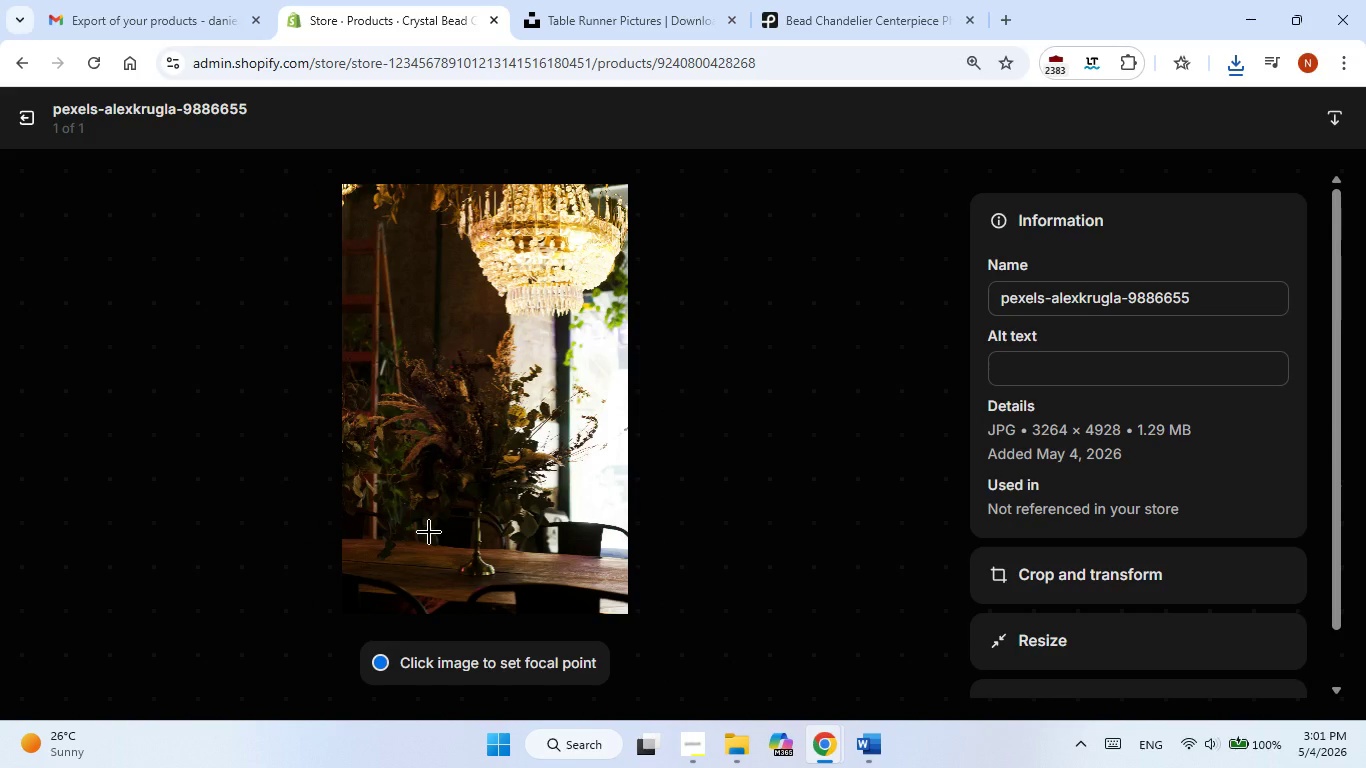 
wait(7.91)
 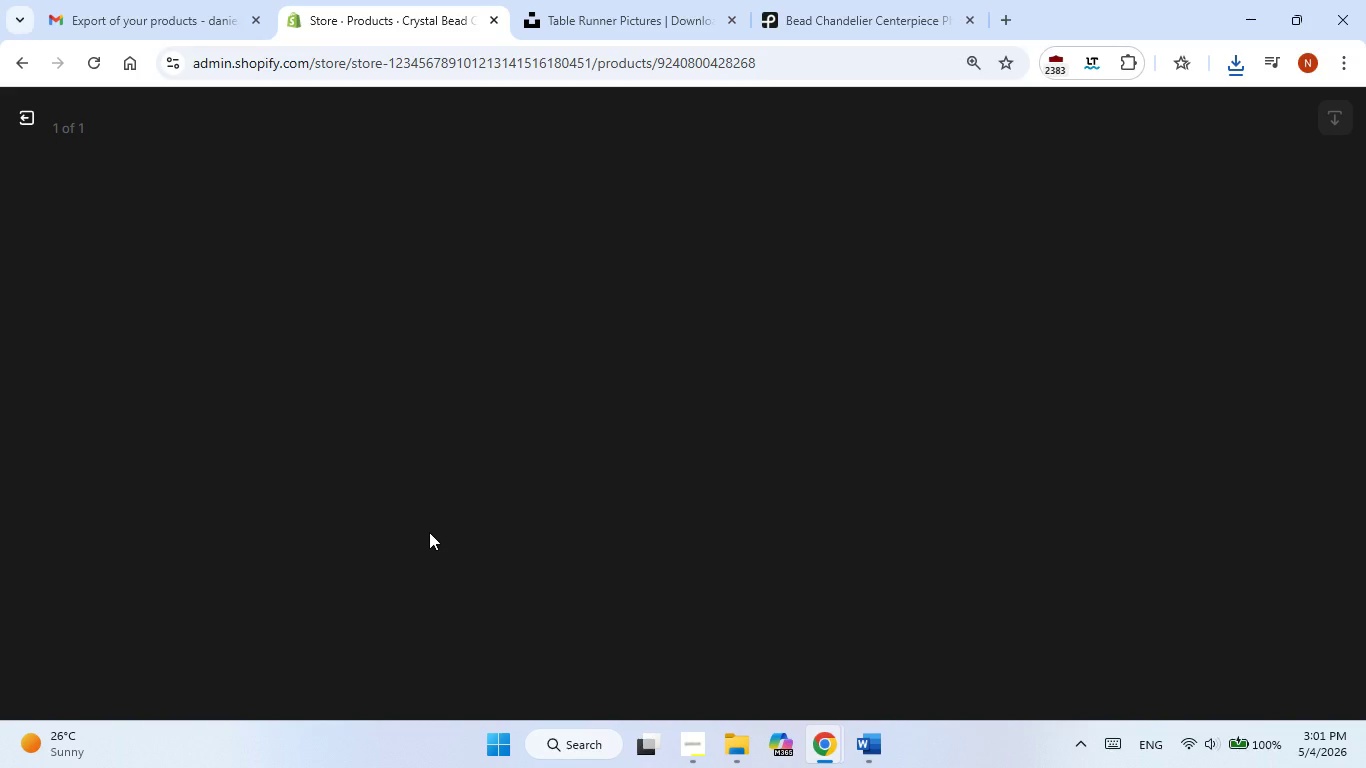 
left_click_drag(start_coordinate=[989, 374], to_coordinate=[995, 373])
 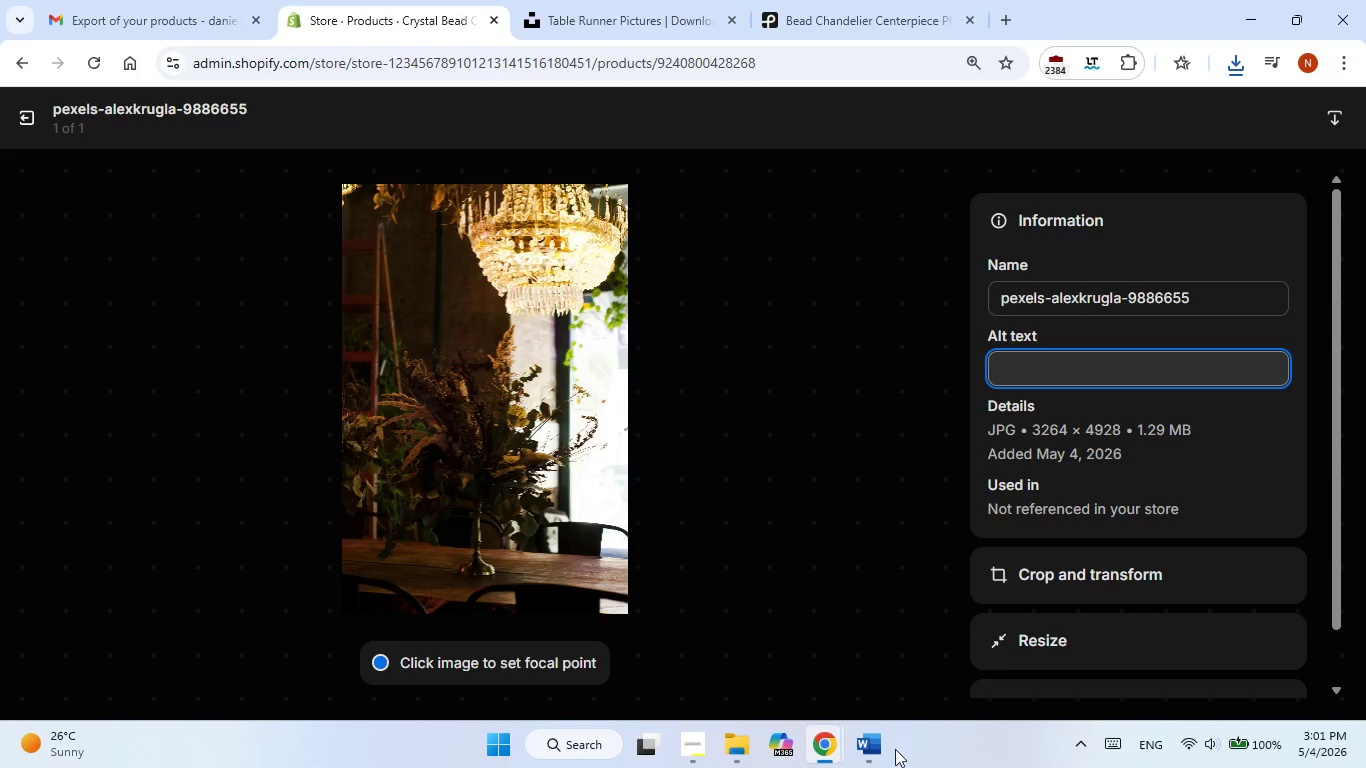 
left_click([872, 742])
 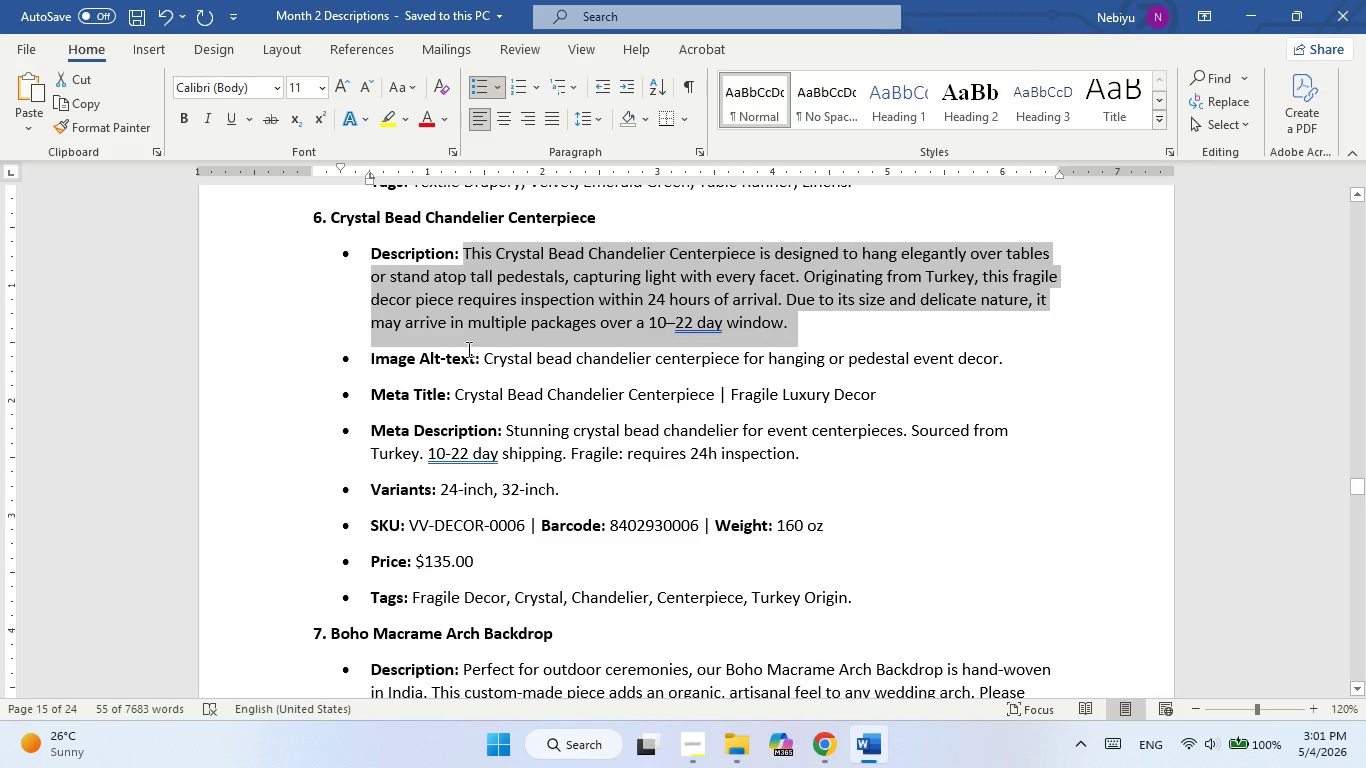 
left_click_drag(start_coordinate=[481, 345], to_coordinate=[725, 364])
 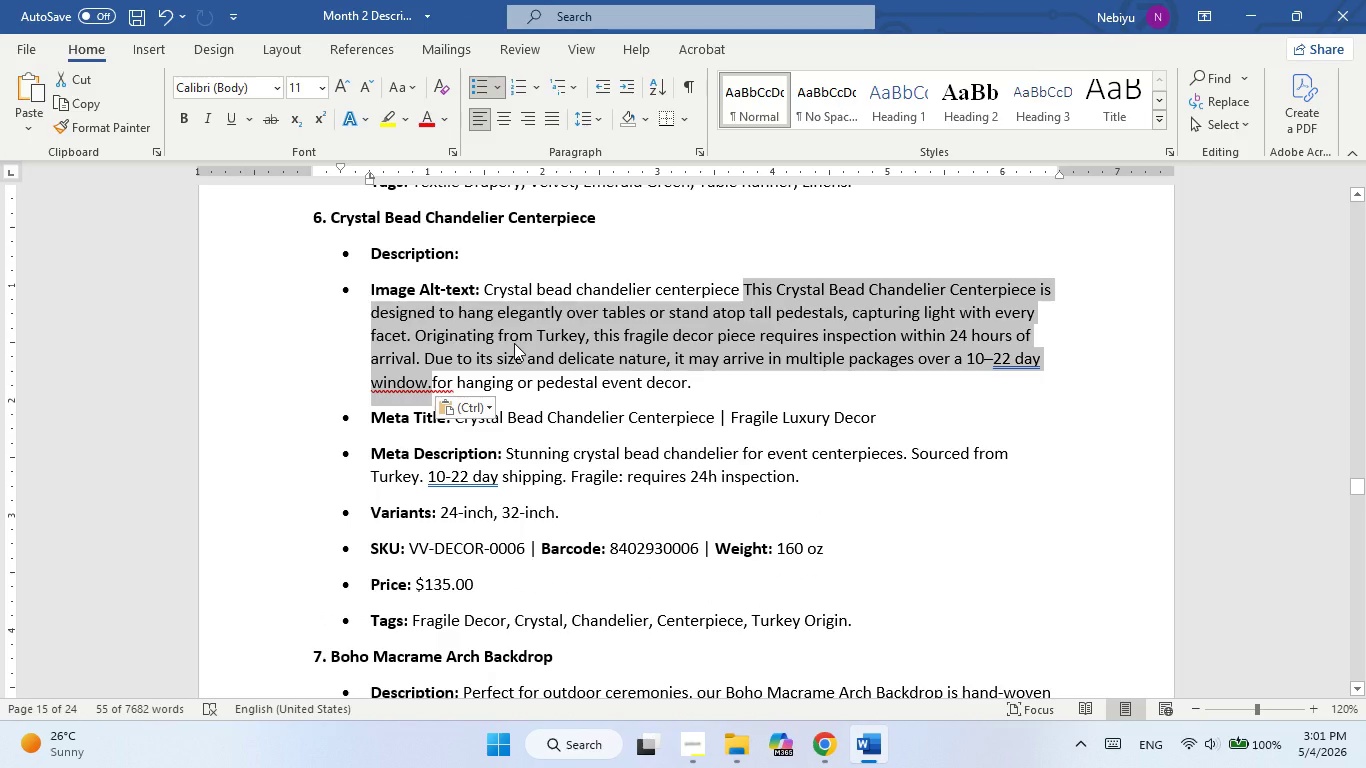 
key(Control+Z)
 